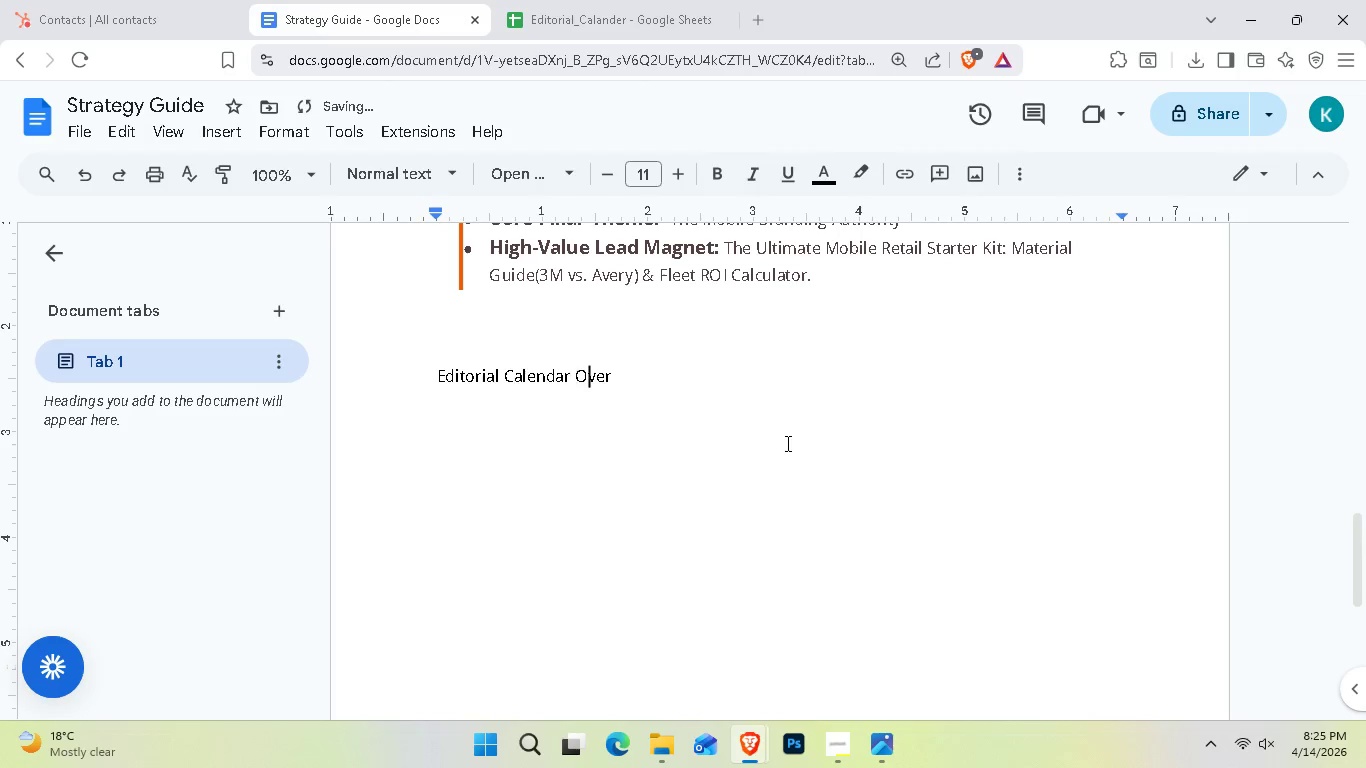 
key(ArrowRight)
 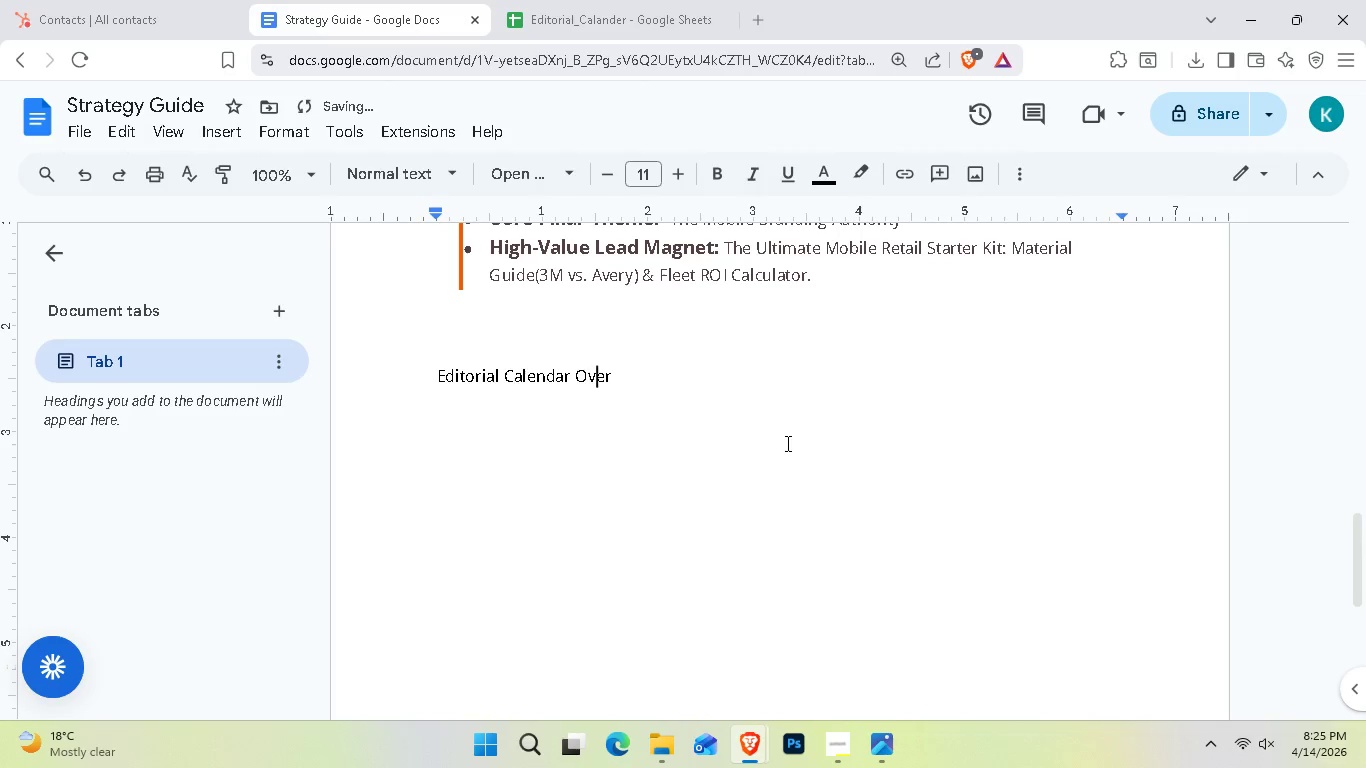 
key(ArrowRight)
 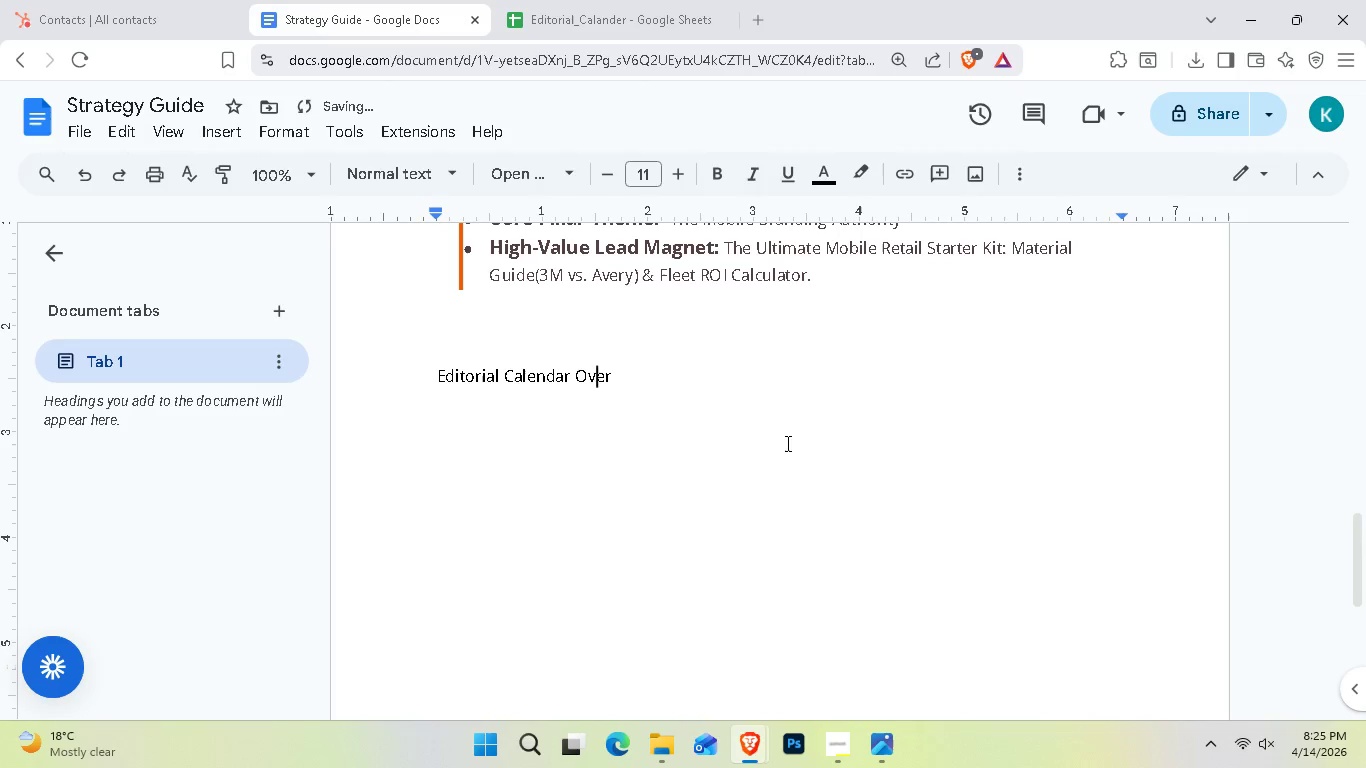 
key(ArrowRight)
 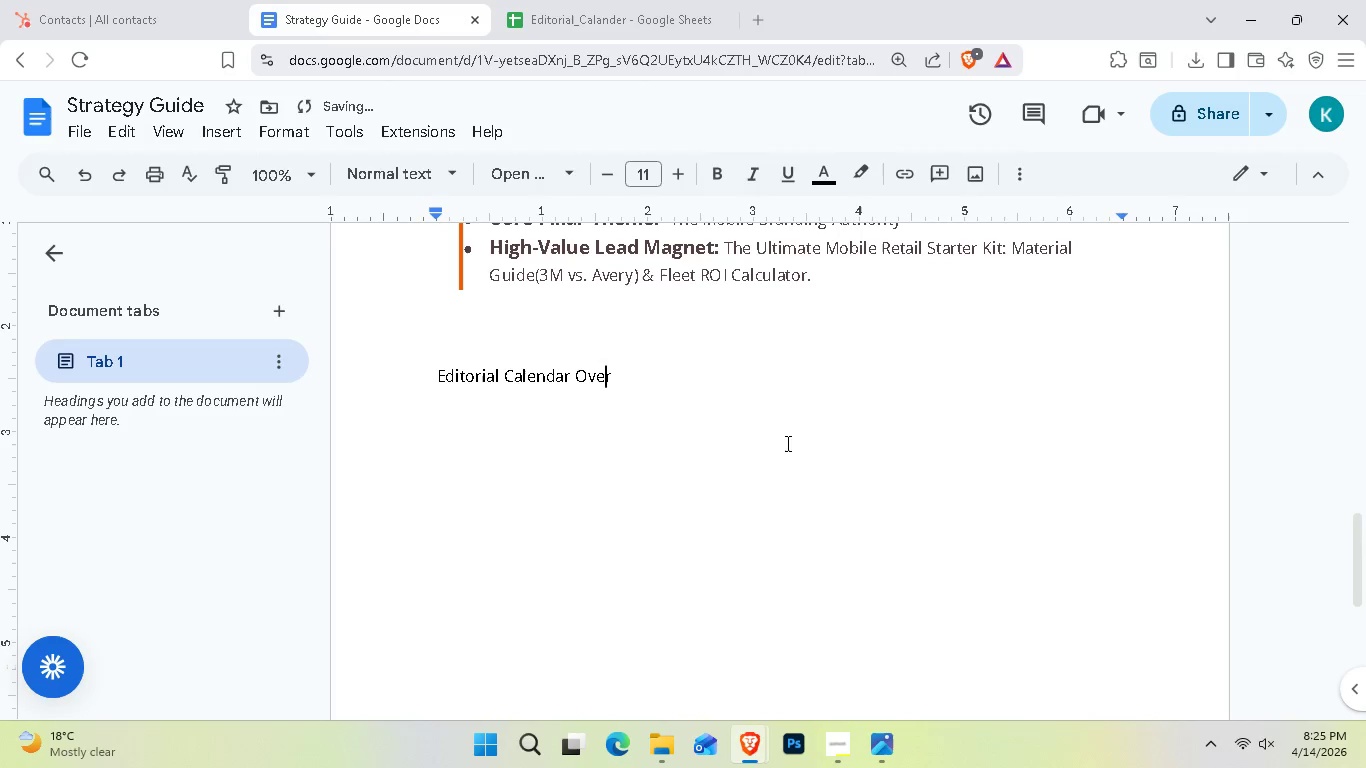 
key(ArrowRight)
 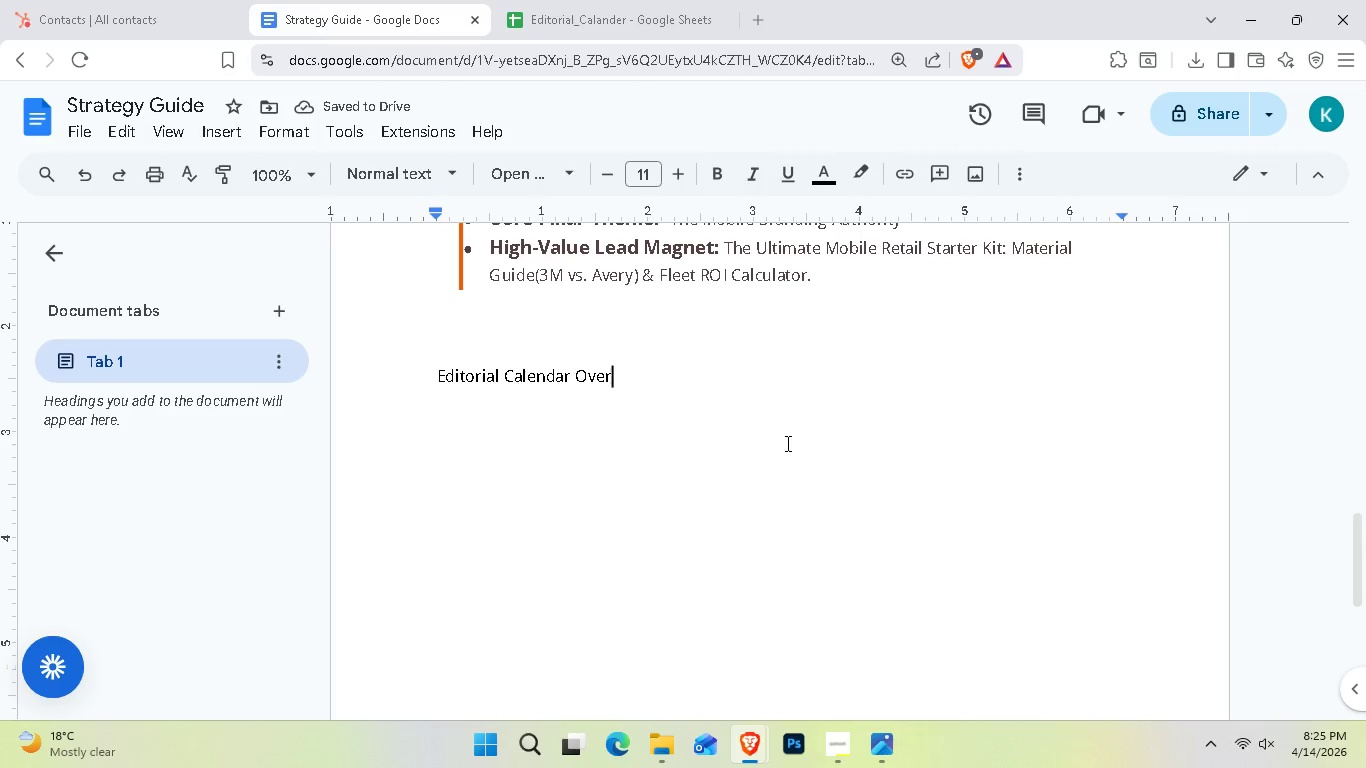 
type(view)
 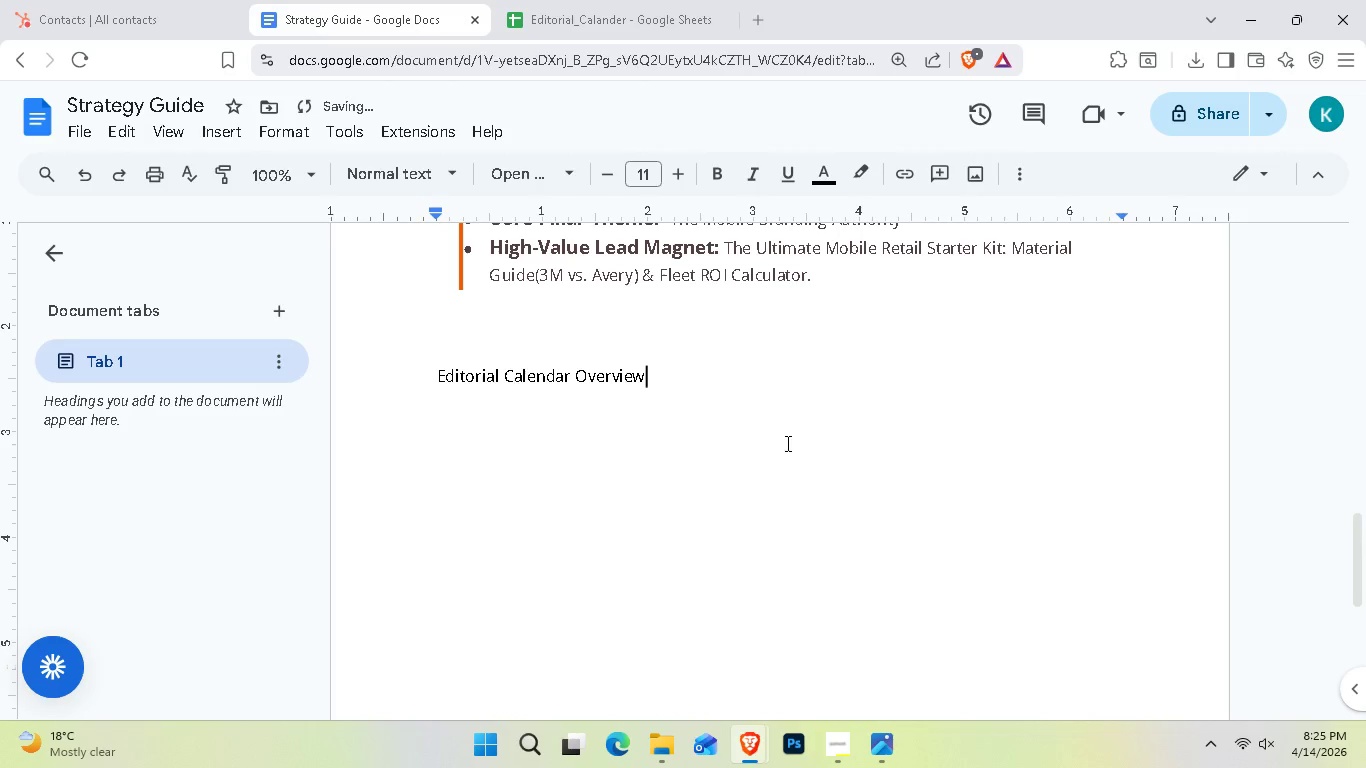 
key(Enter)
 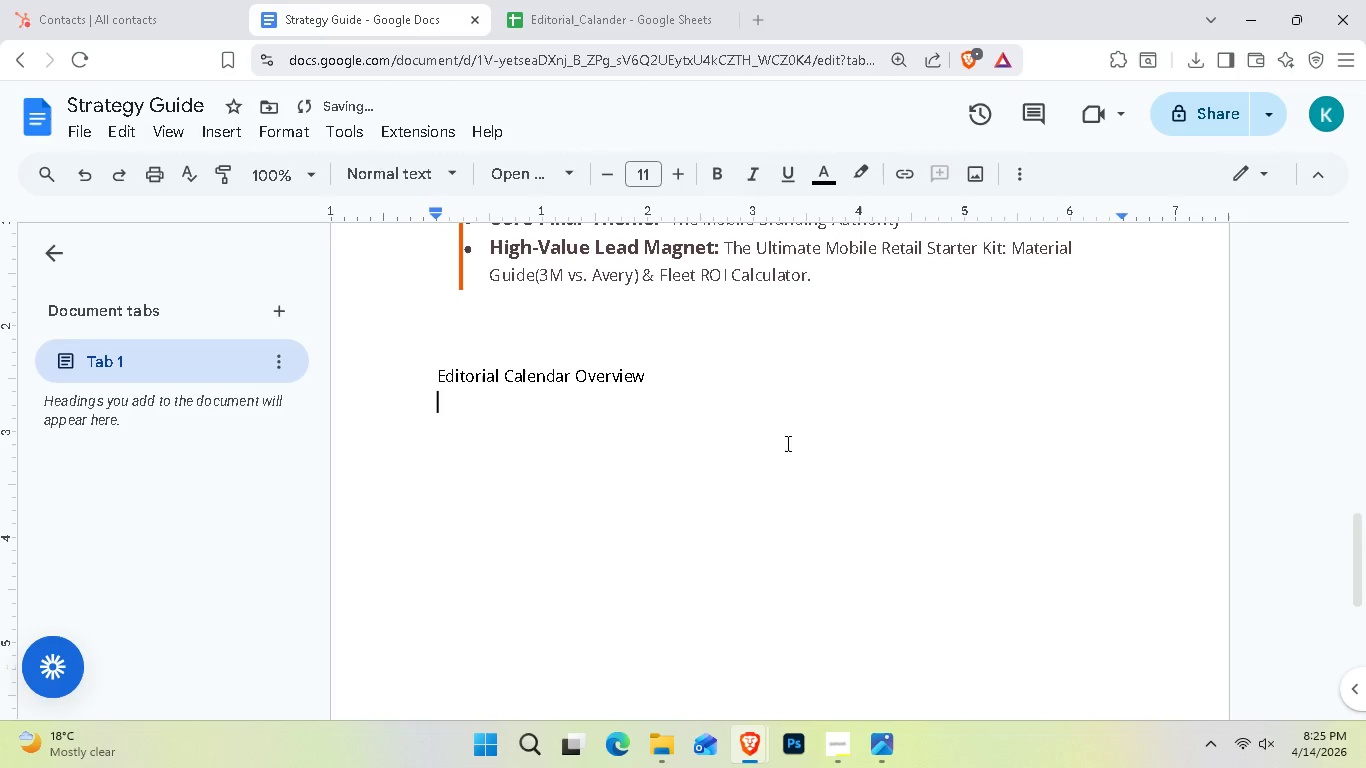 
key(Enter)
 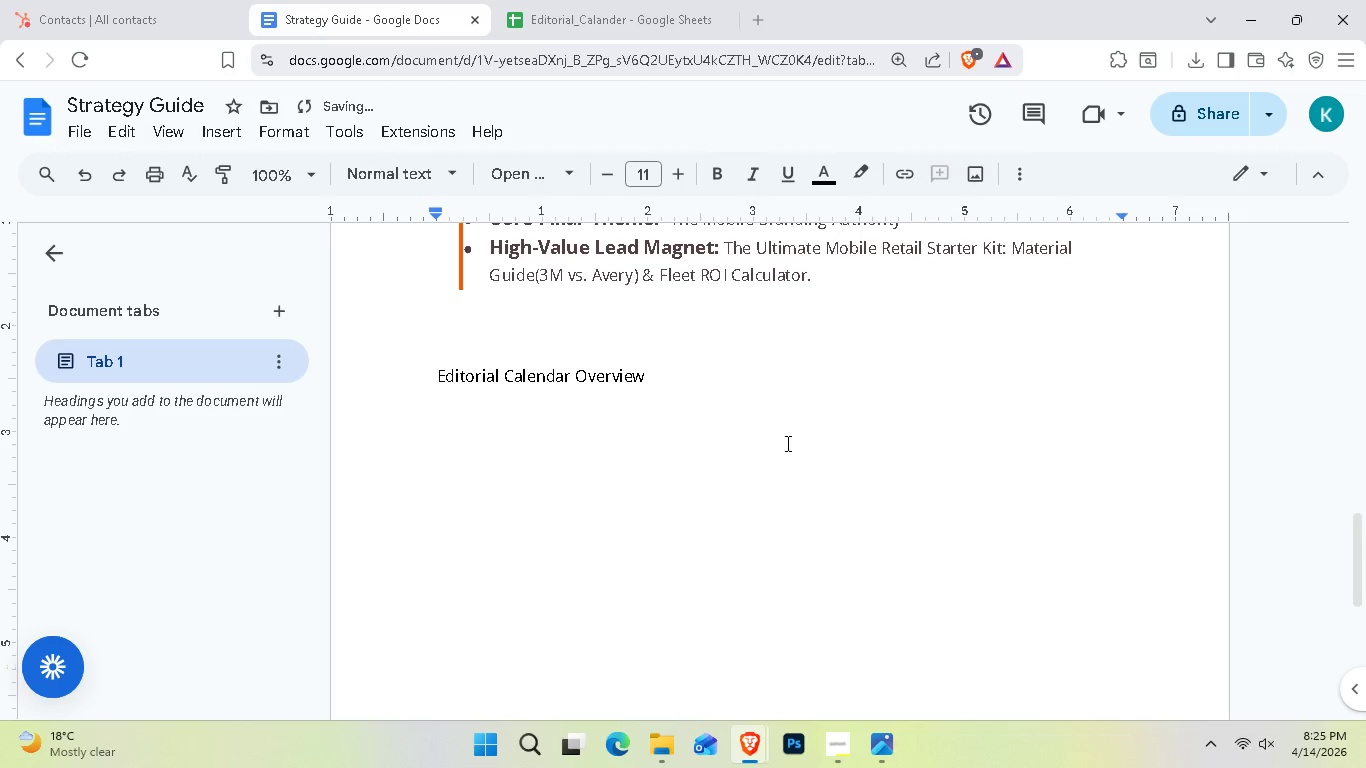 
type(Below is the 6-)
 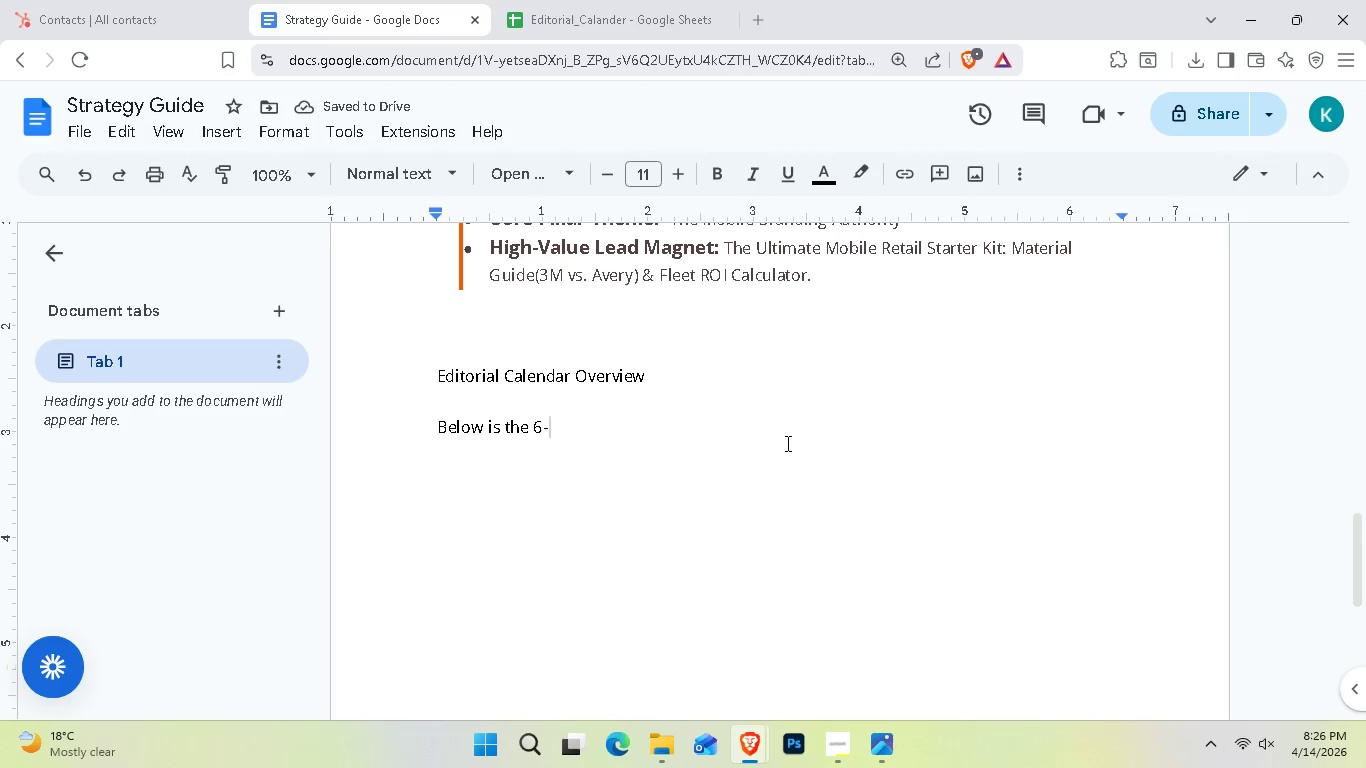 
type(moth topic)
 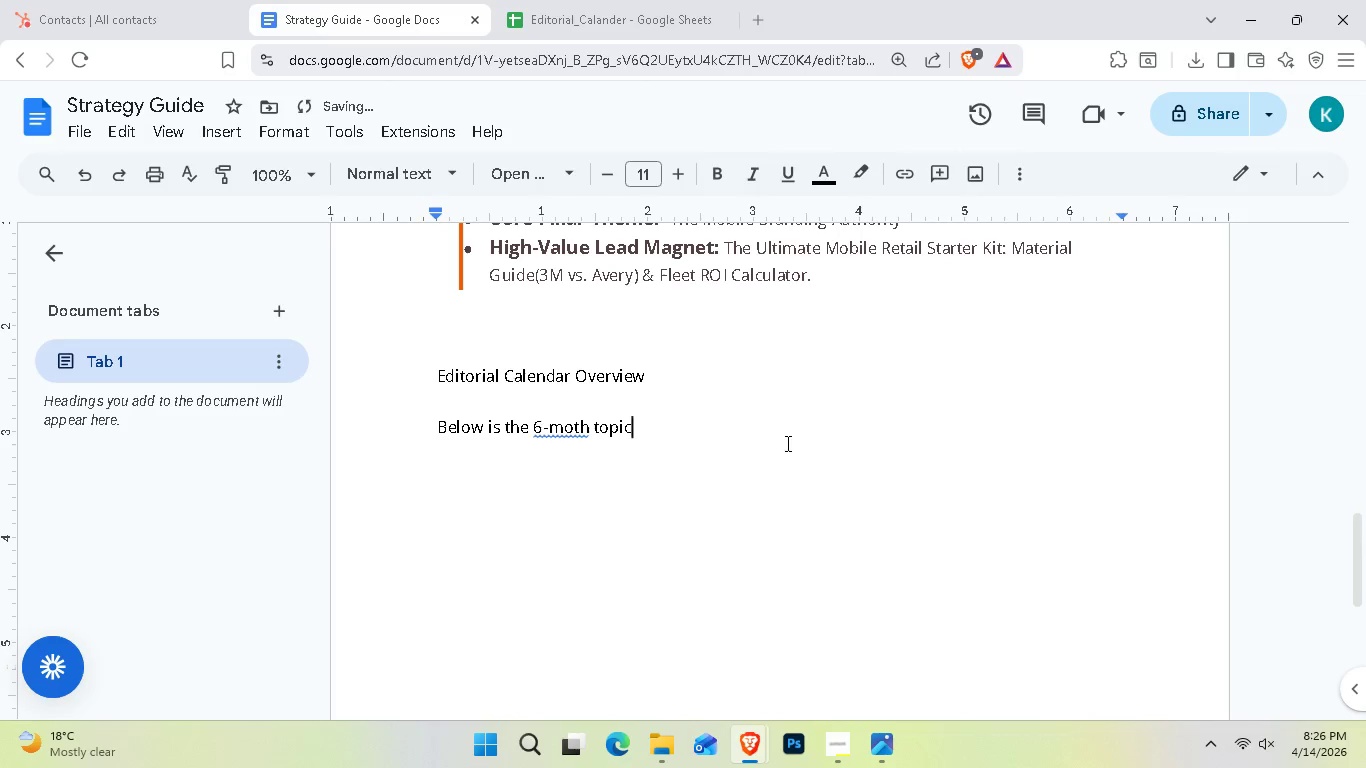 
key(ArrowLeft)
 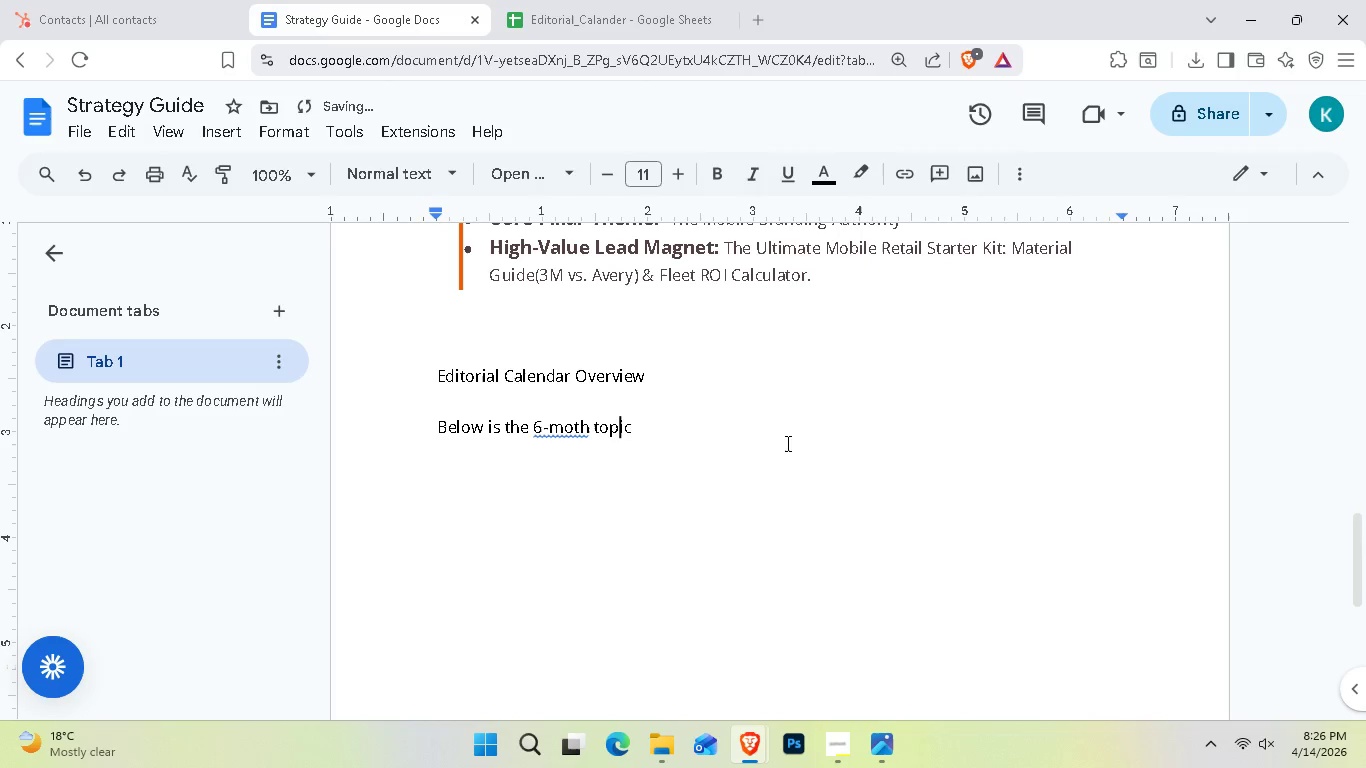 
key(ArrowLeft)
 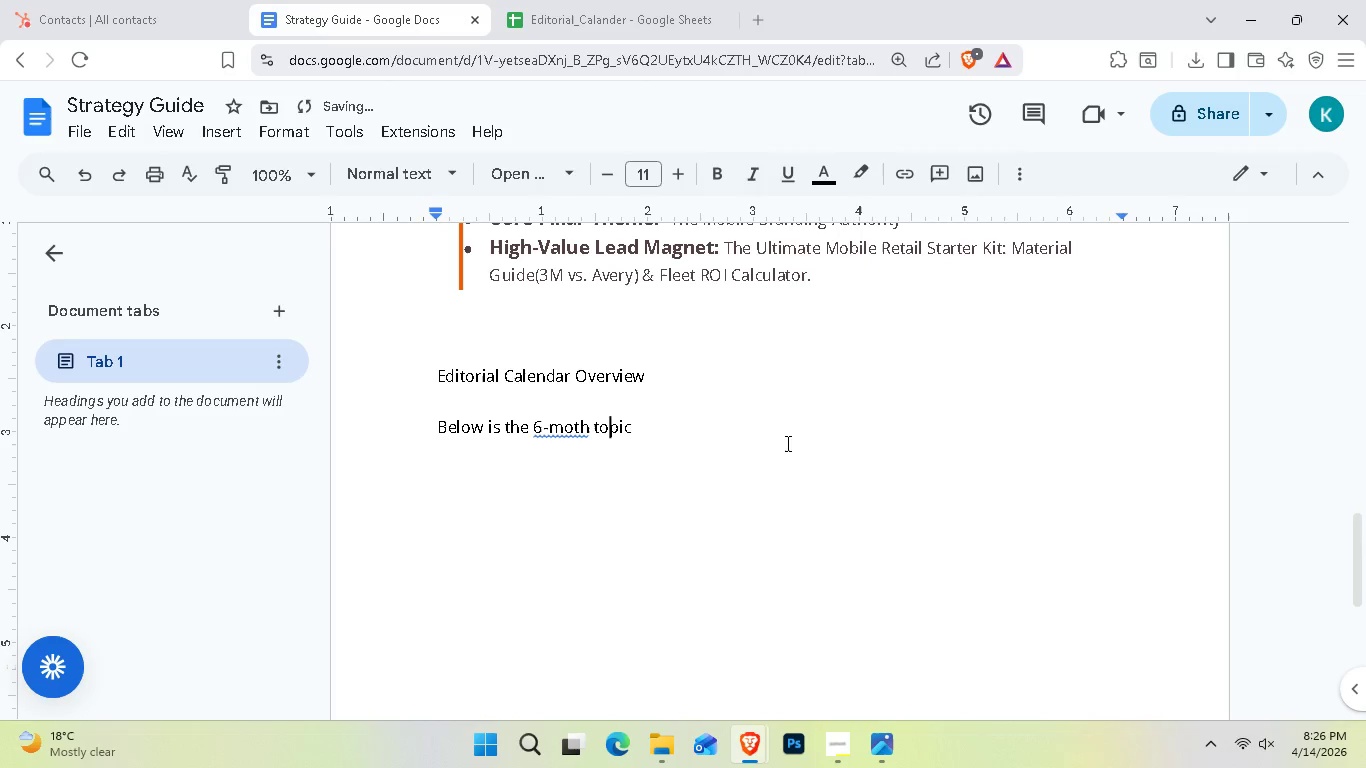 
key(ArrowLeft)
 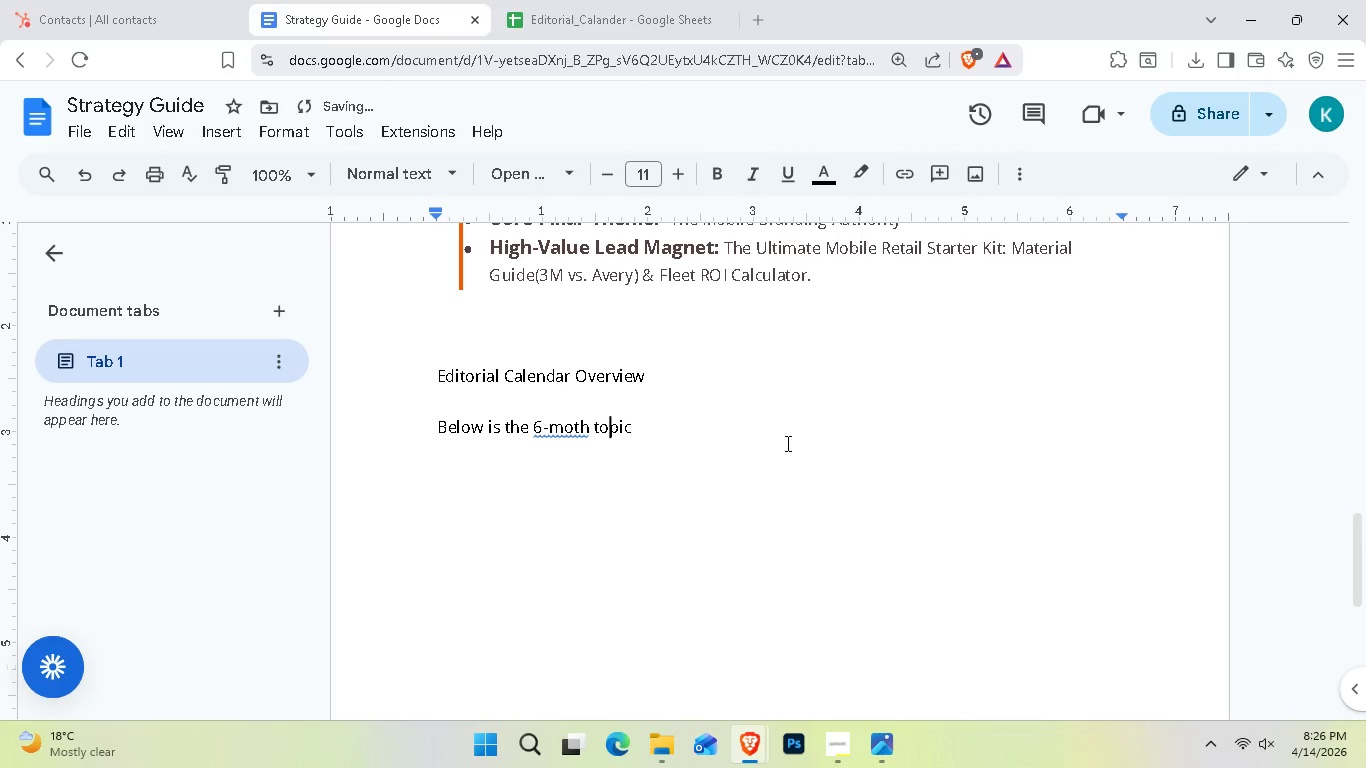 
key(ArrowLeft)
 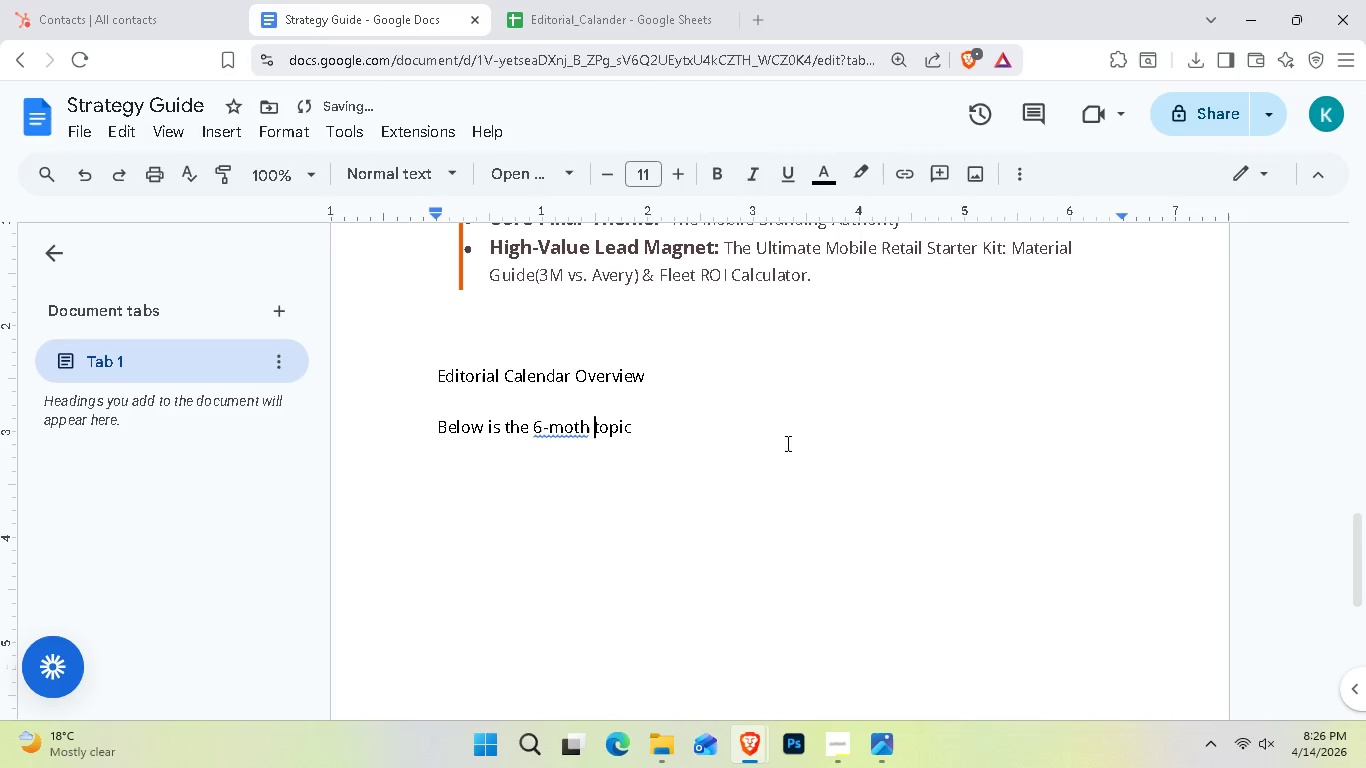 
key(ArrowLeft)
 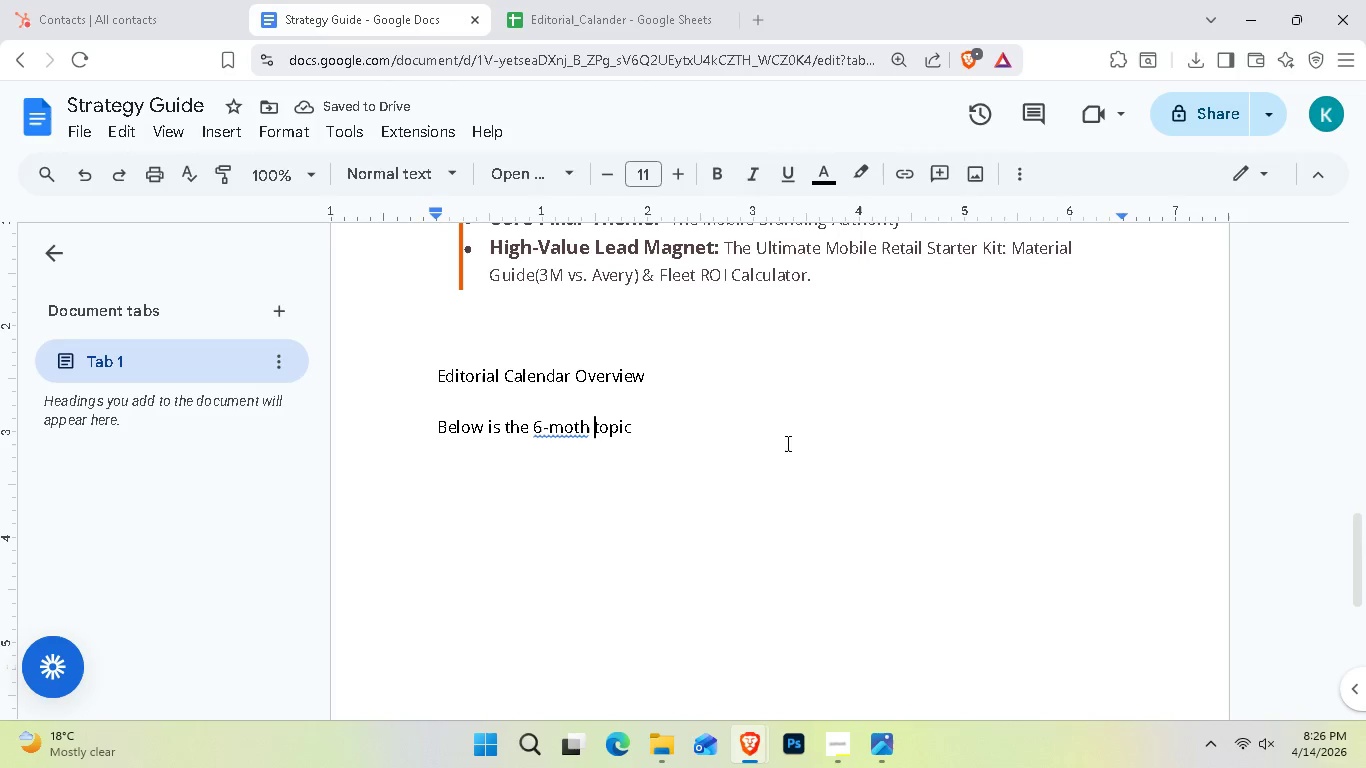 
key(ArrowLeft)
 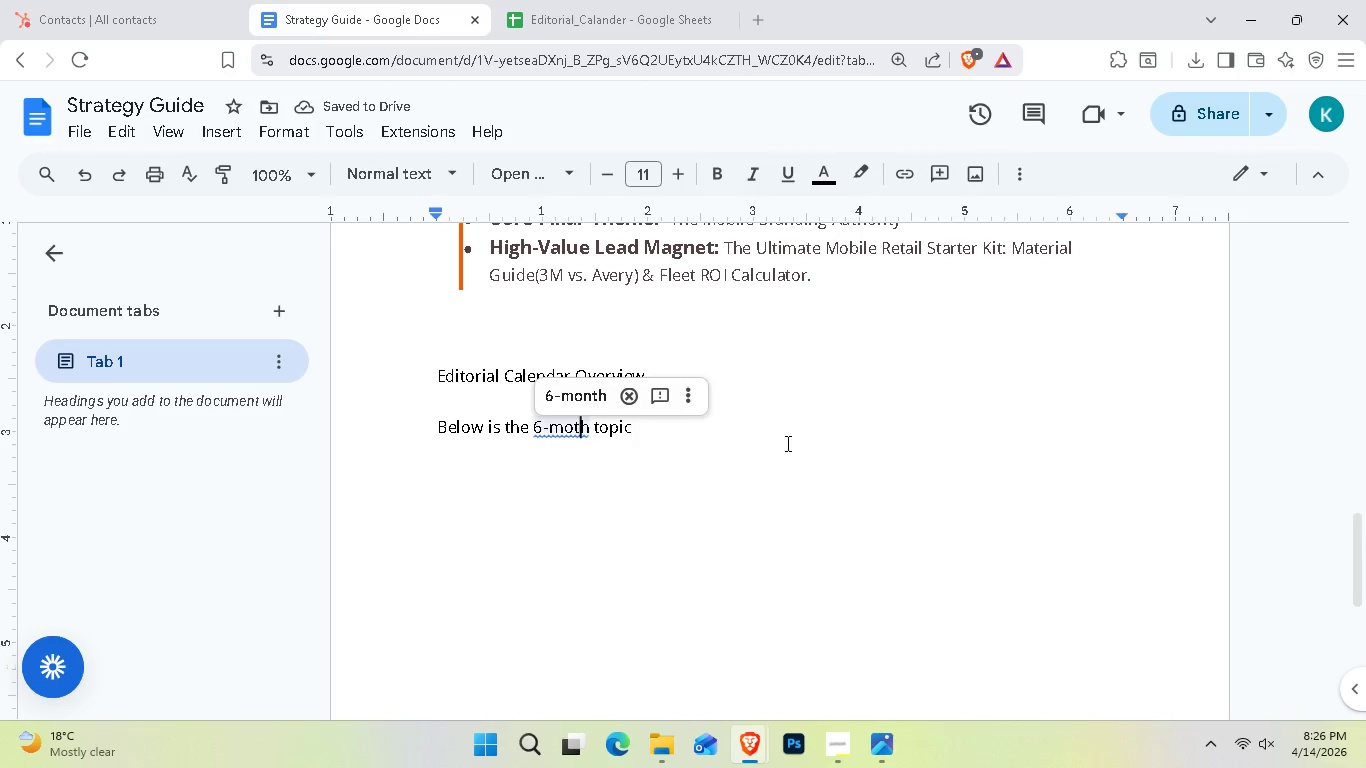 
key(ArrowLeft)
 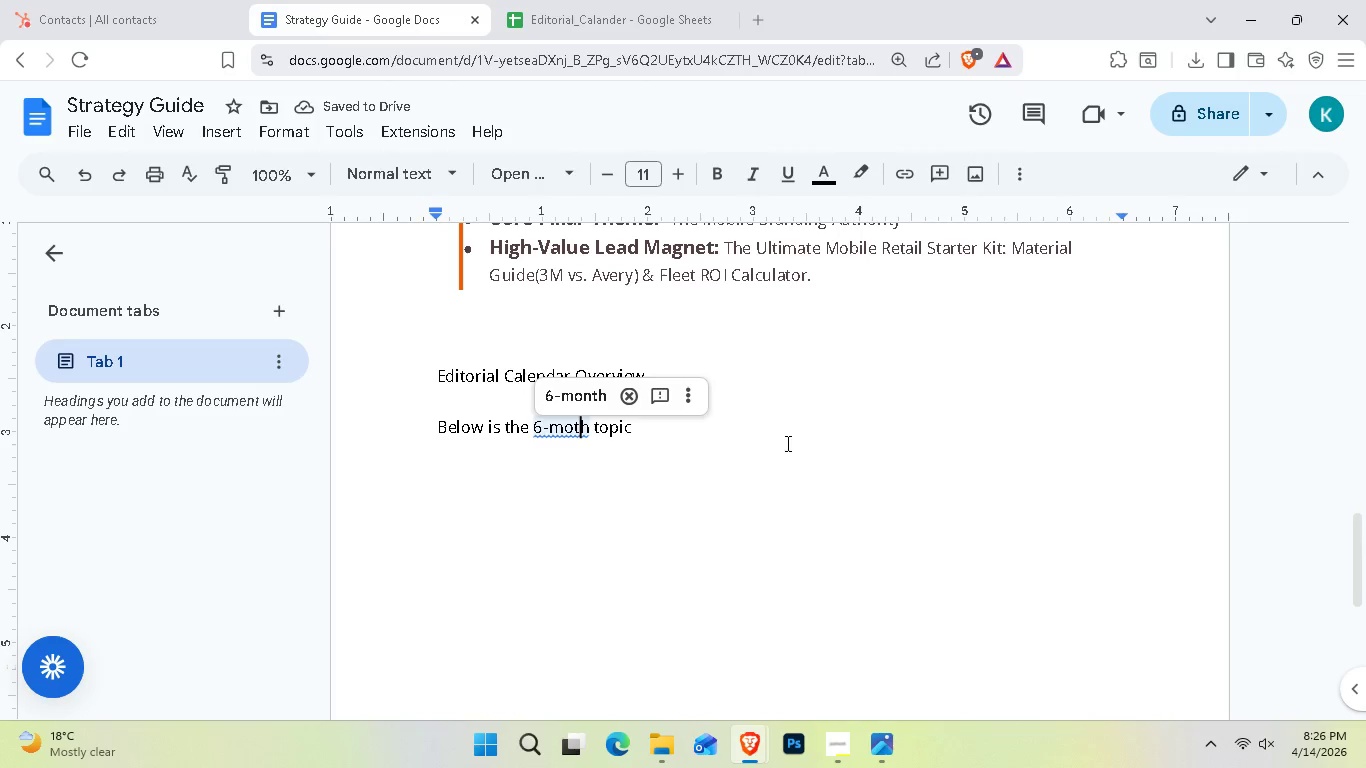 
key(ArrowLeft)
 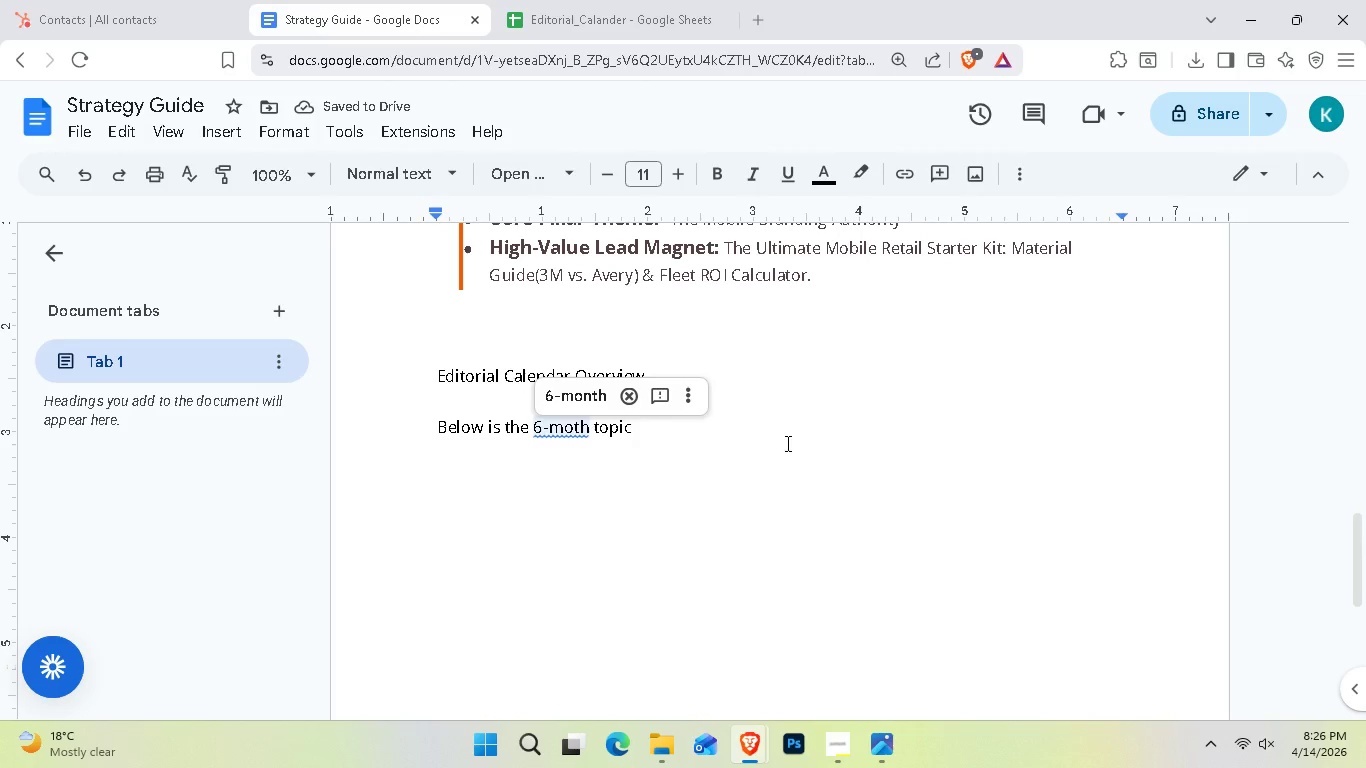 
key(N)
 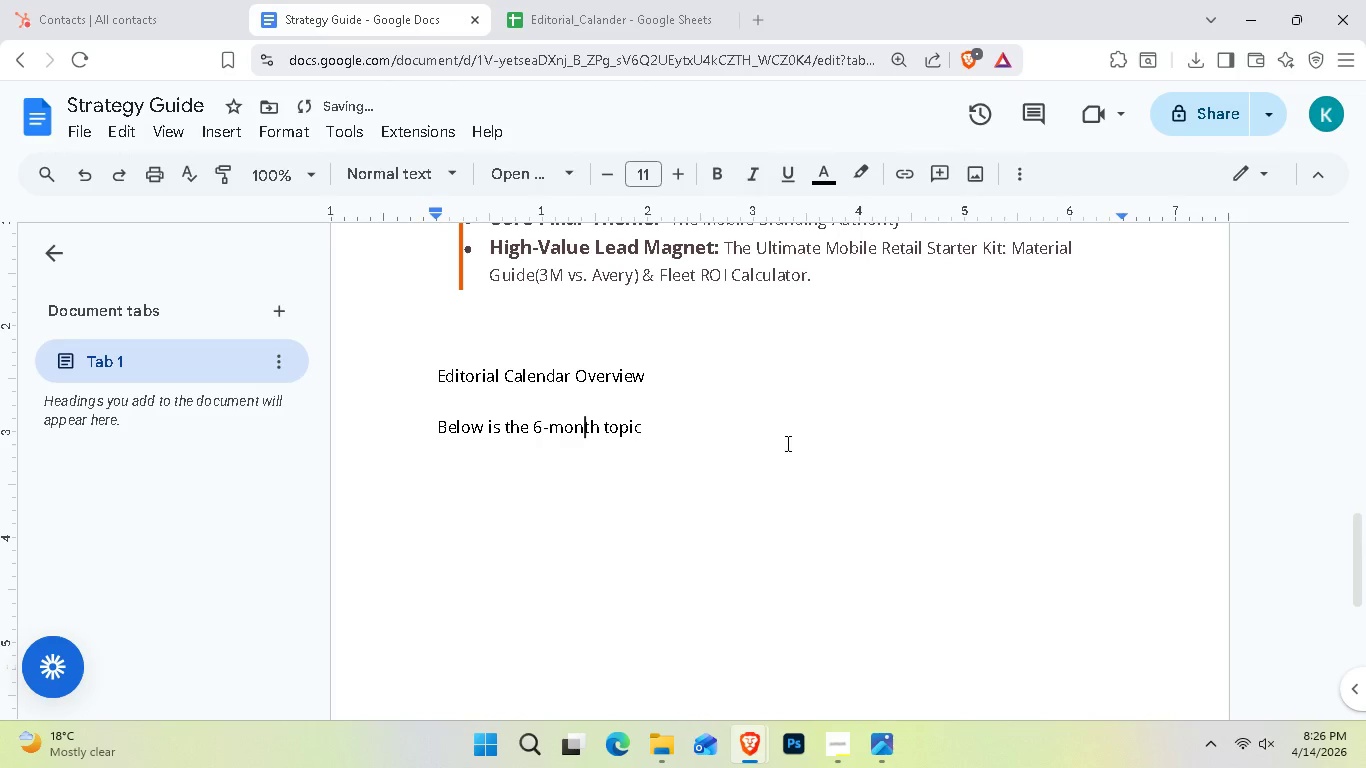 
key(ArrowRight)
 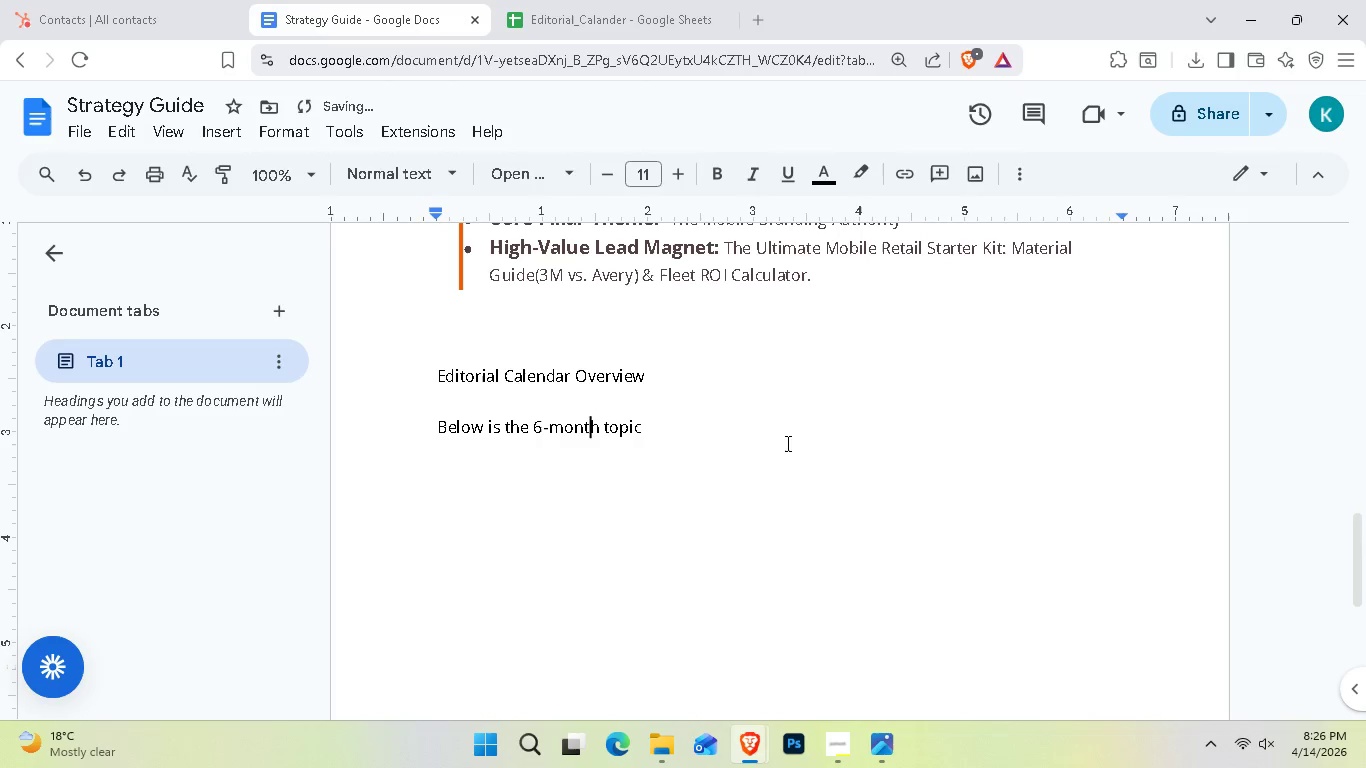 
key(ArrowRight)
 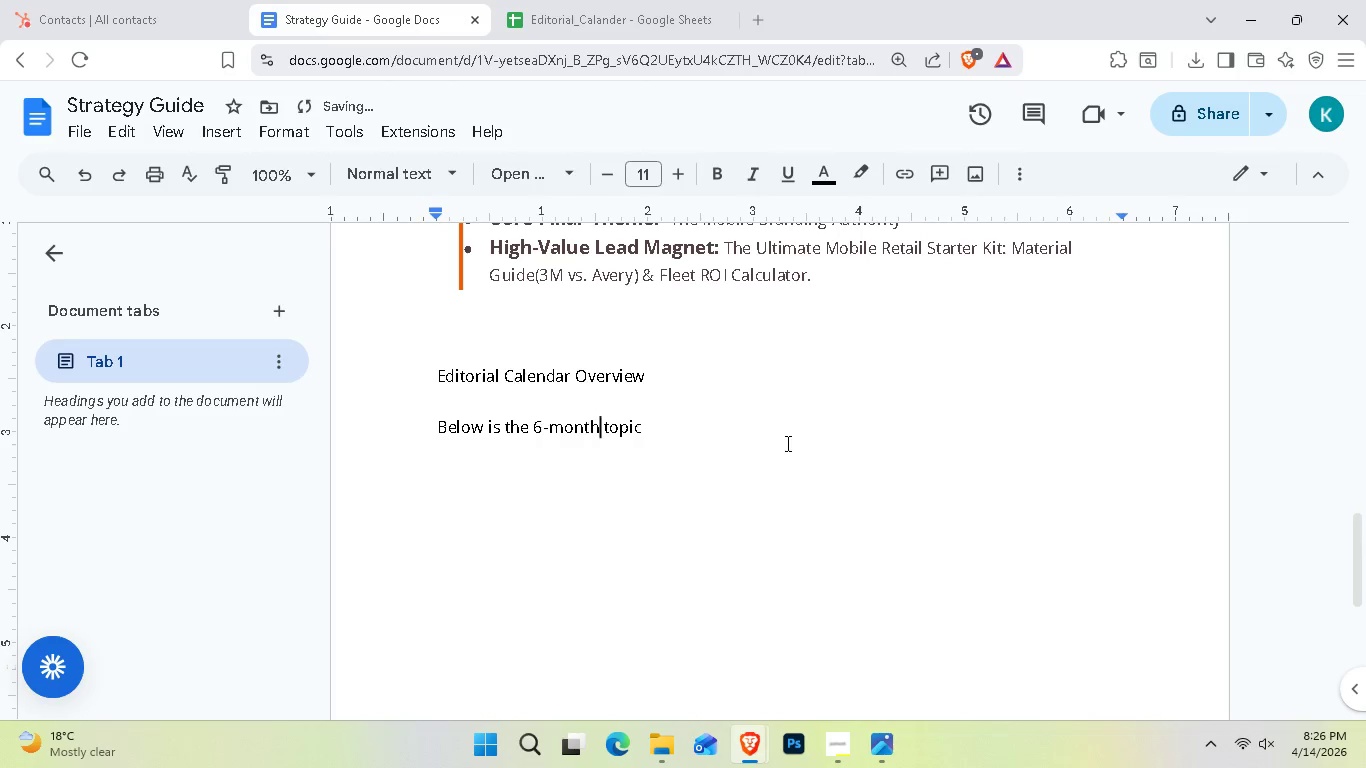 
key(ArrowRight)
 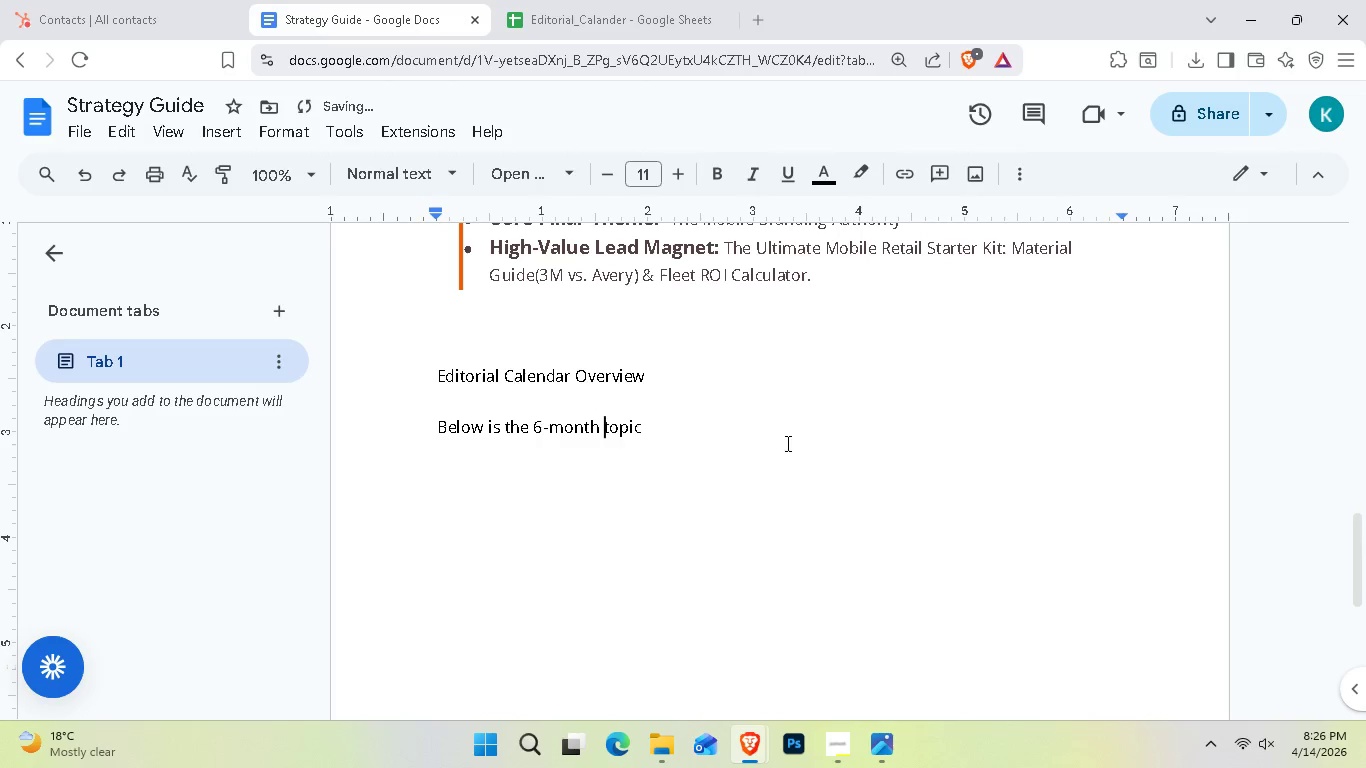 
key(ArrowRight)
 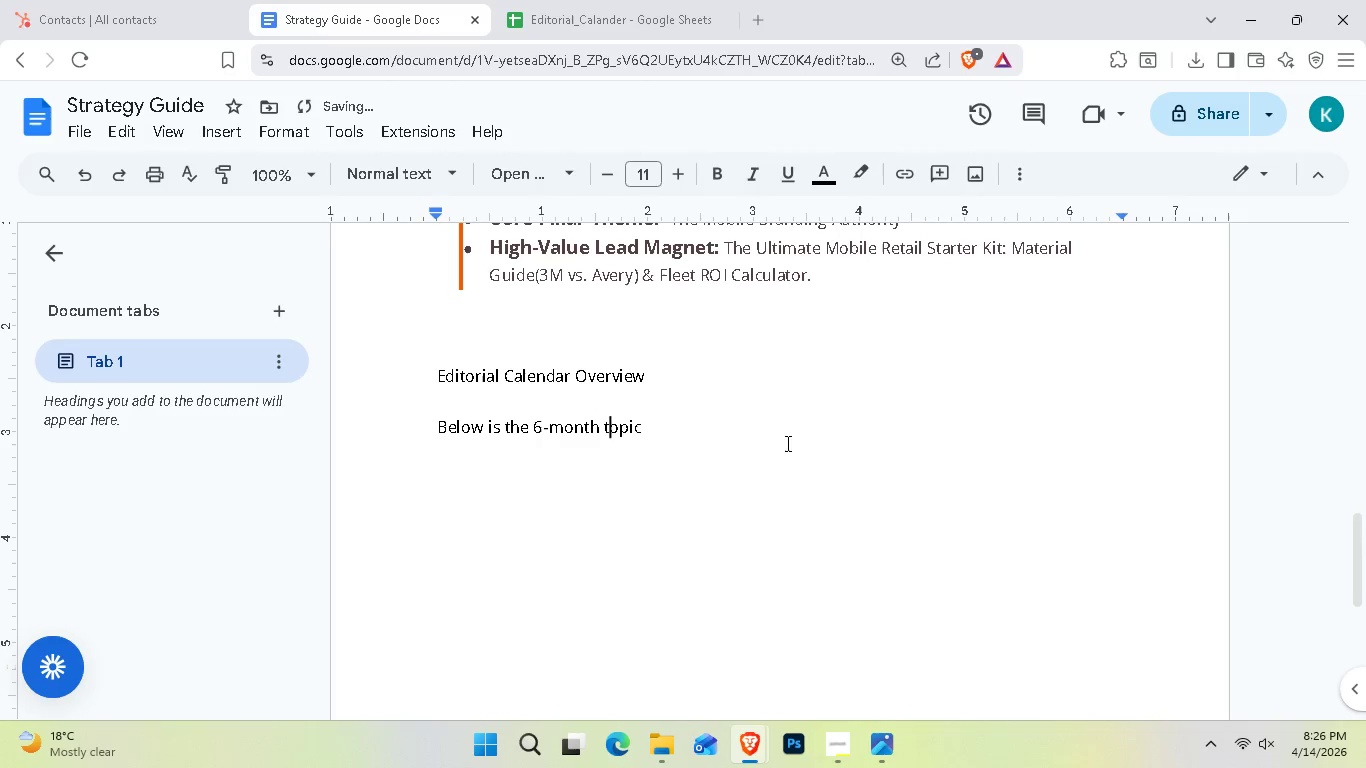 
key(ArrowRight)
 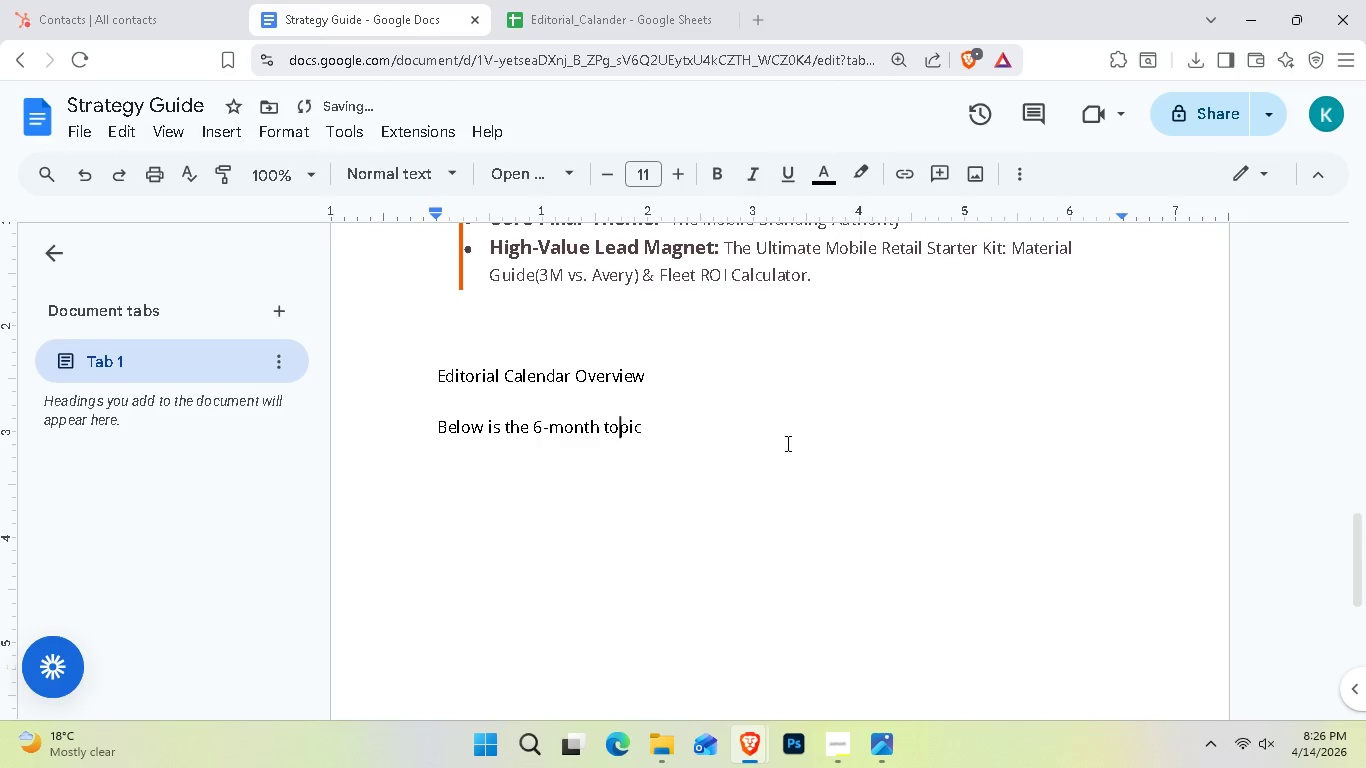 
key(ArrowRight)
 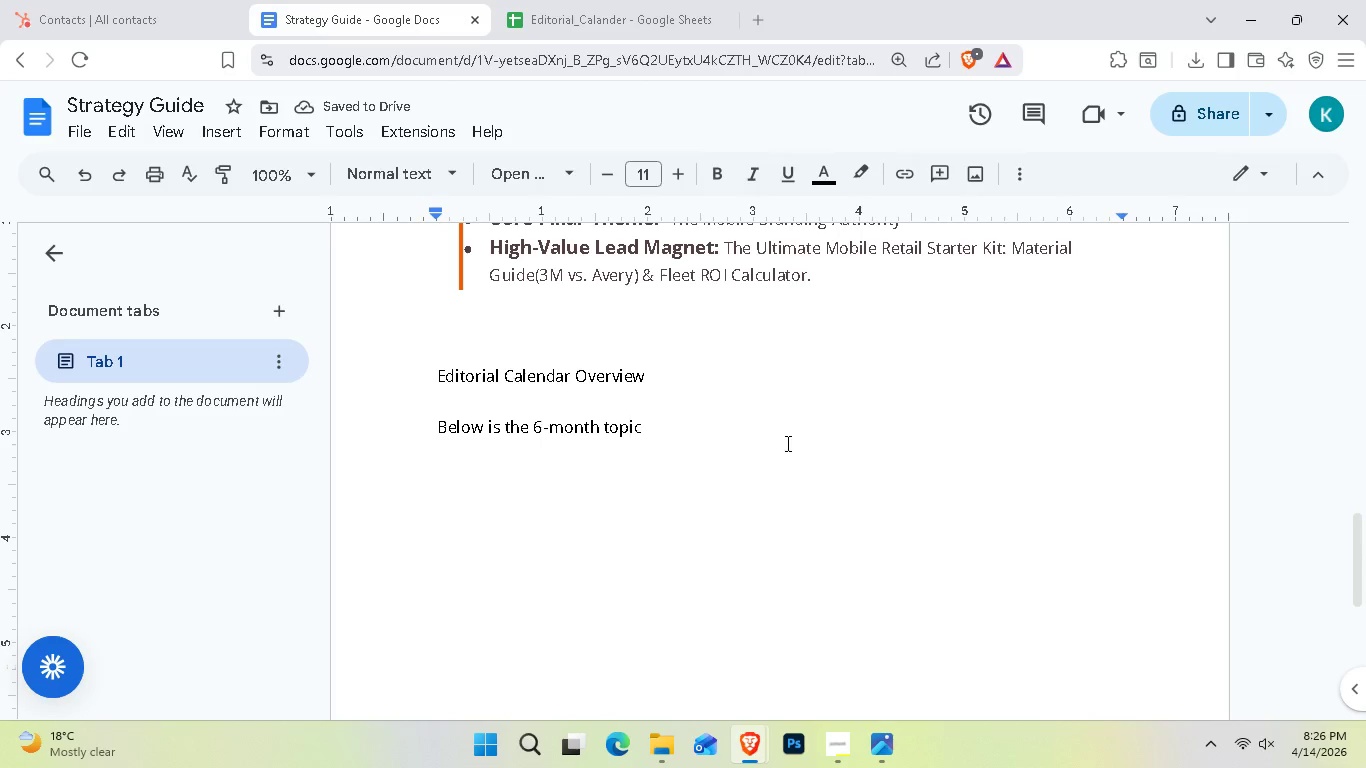 
key(ArrowRight)
 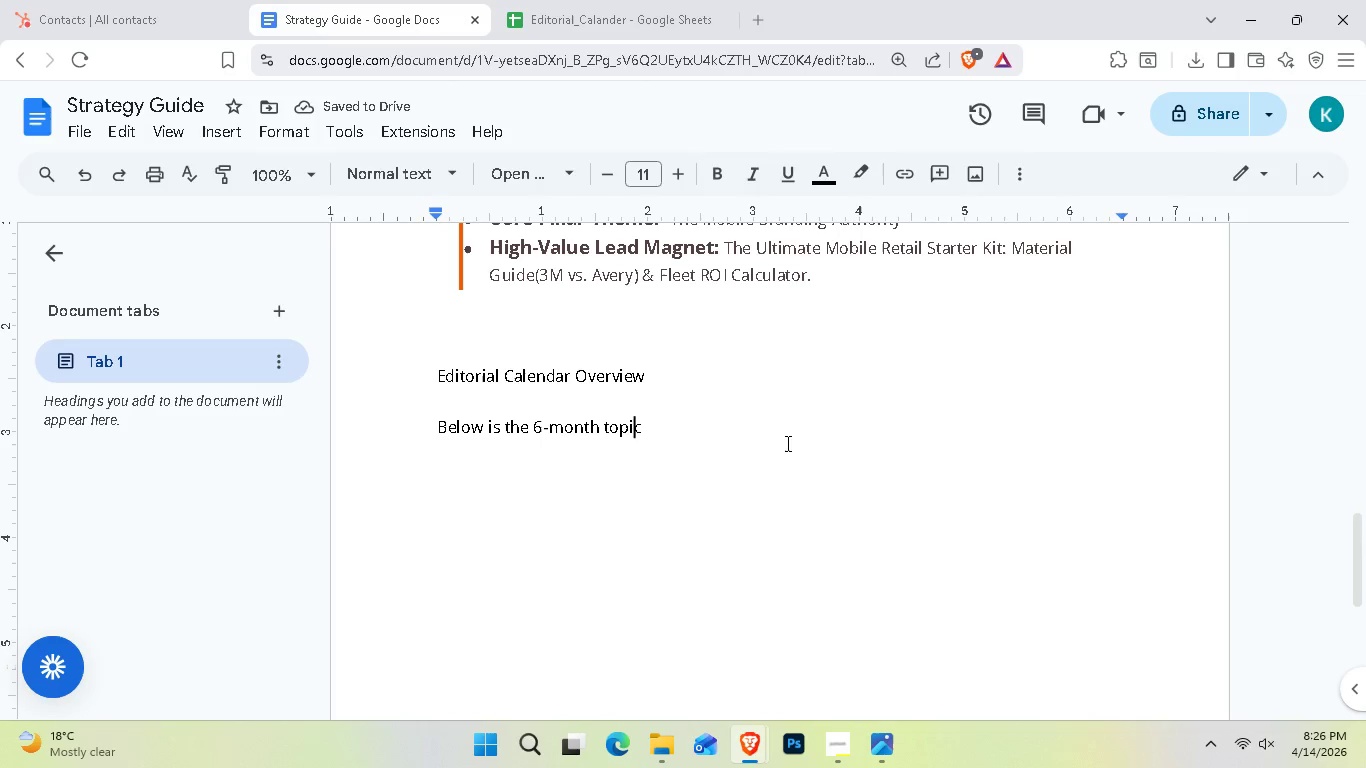 
key(ArrowRight)
 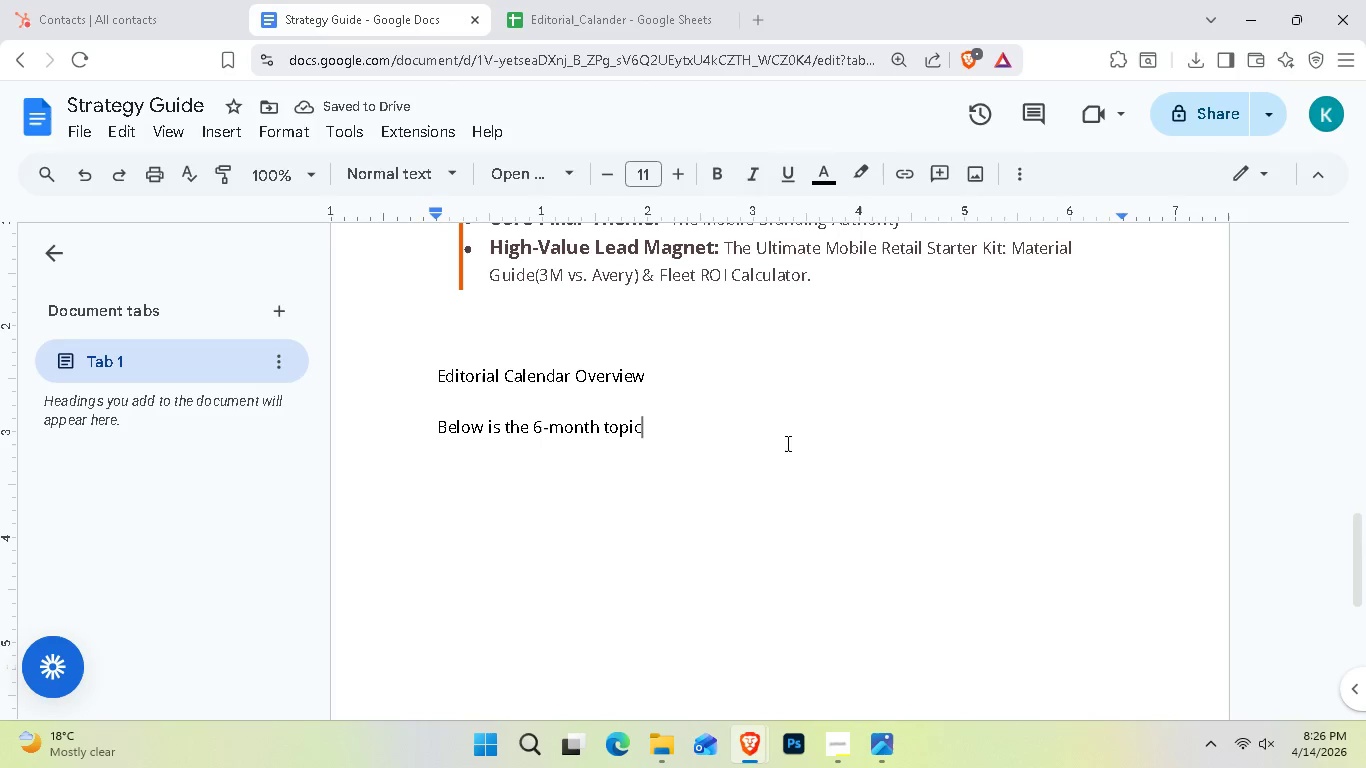 
type( schedule (also avaiable as a standalsone )
key(Backspace)
type( s)
key(Backspace)
type(S)
key(Backspace)
type(CSV importfile)
 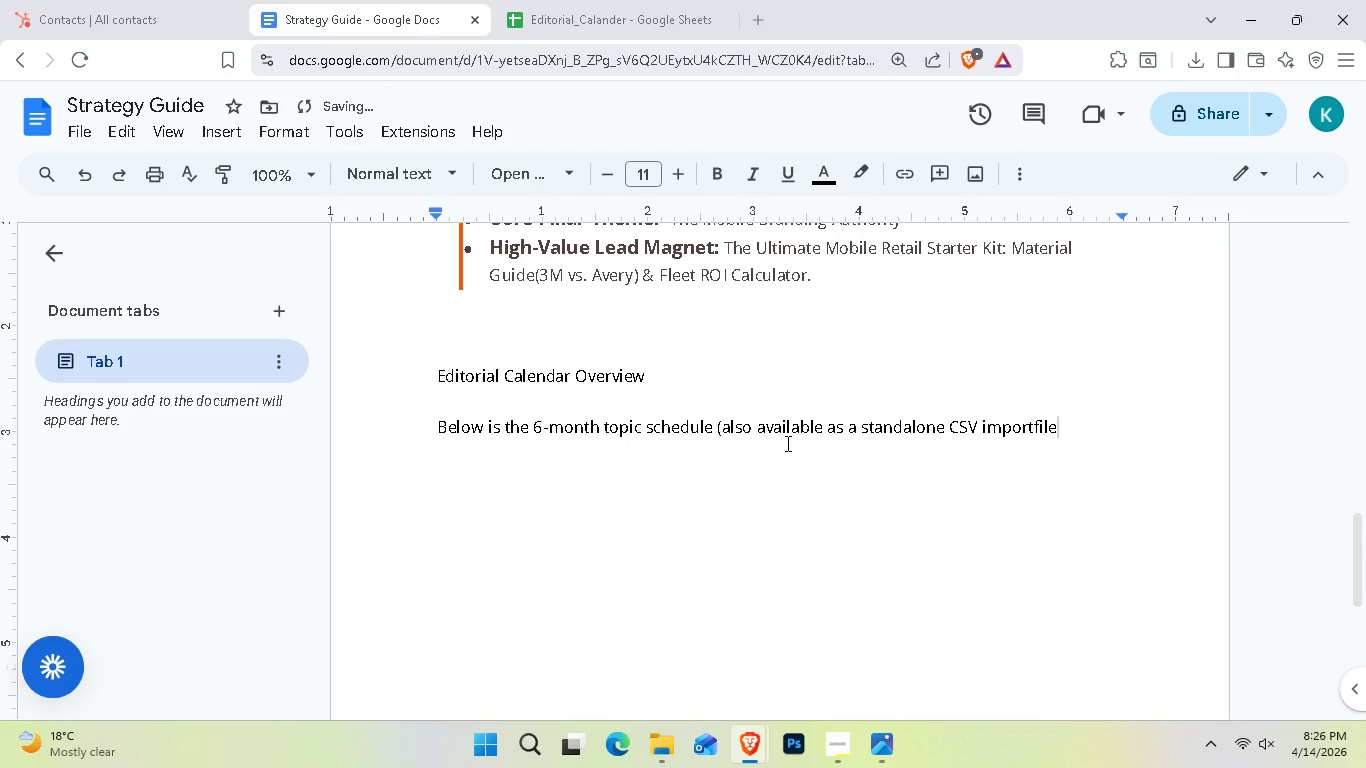 
key(ArrowLeft)
 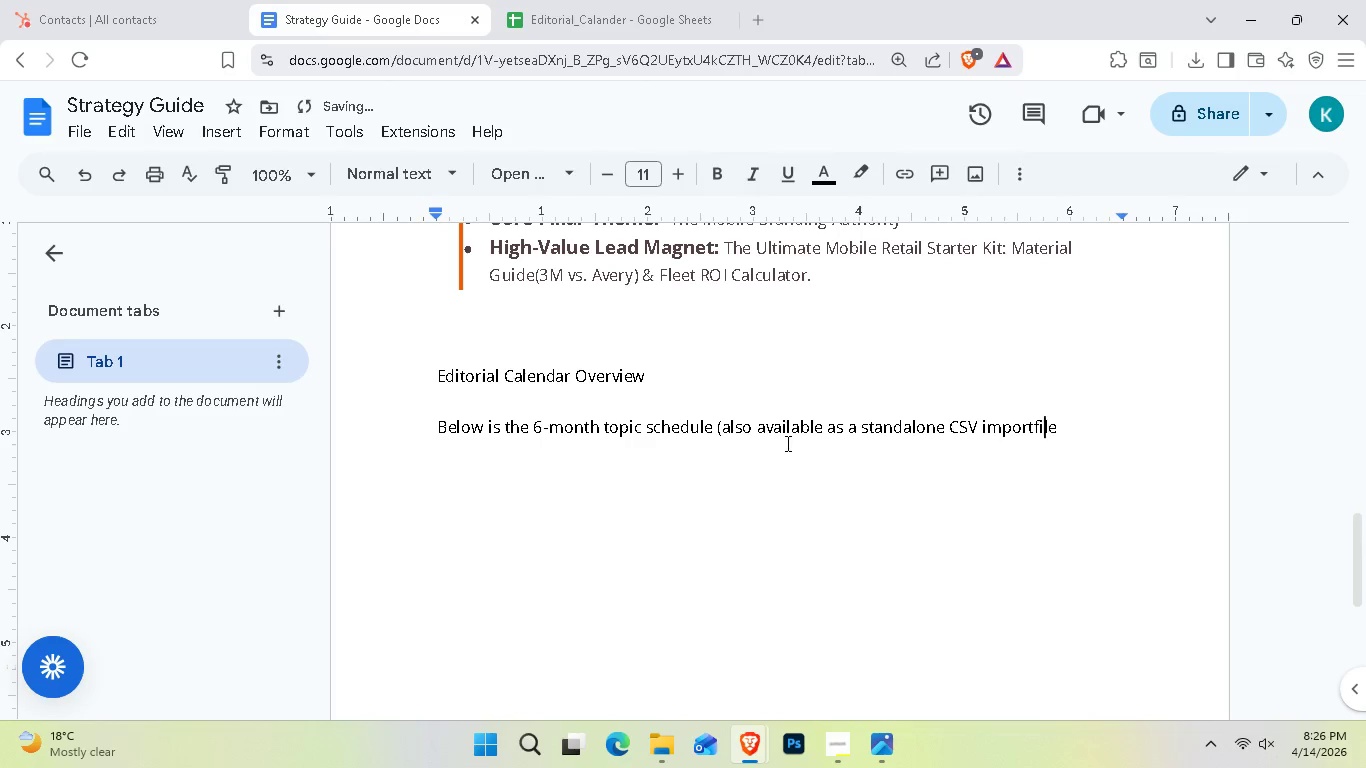 
key(ArrowLeft)
 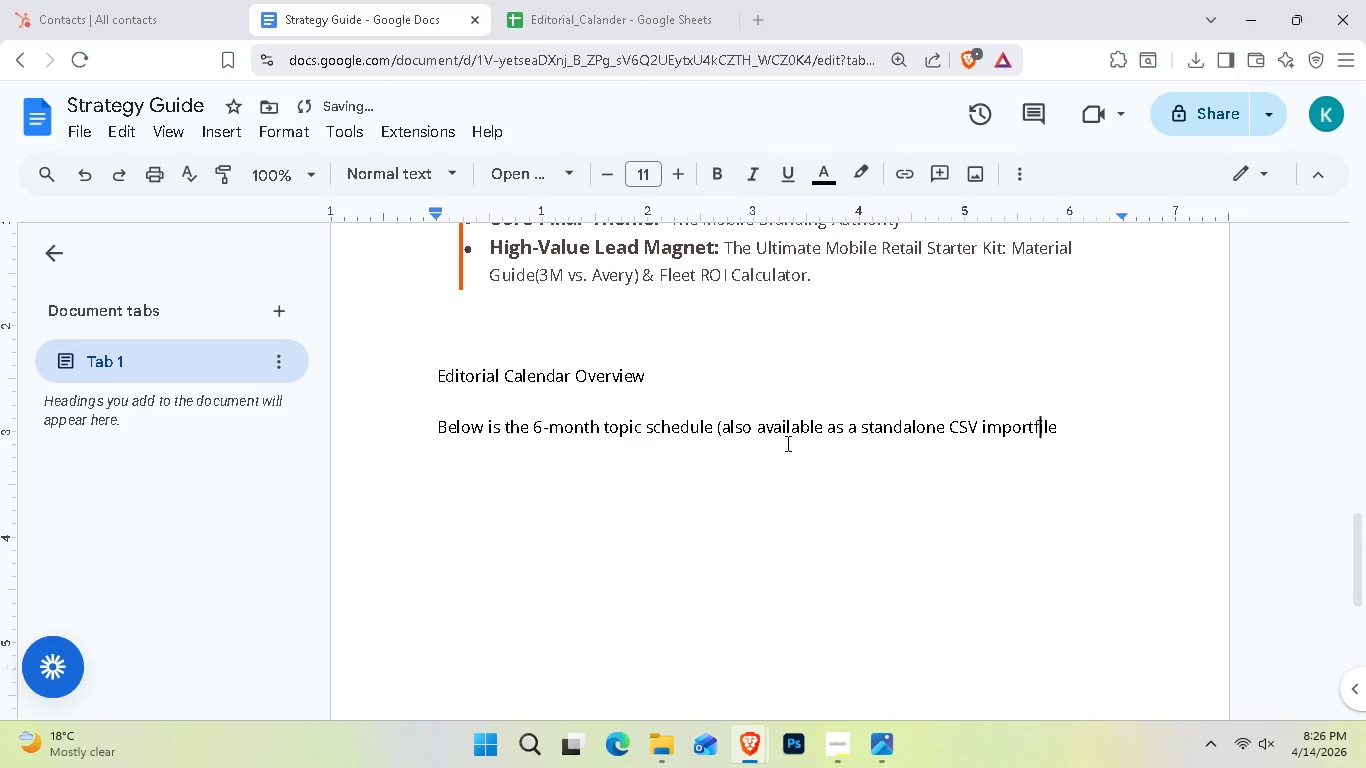 
key(ArrowLeft)
 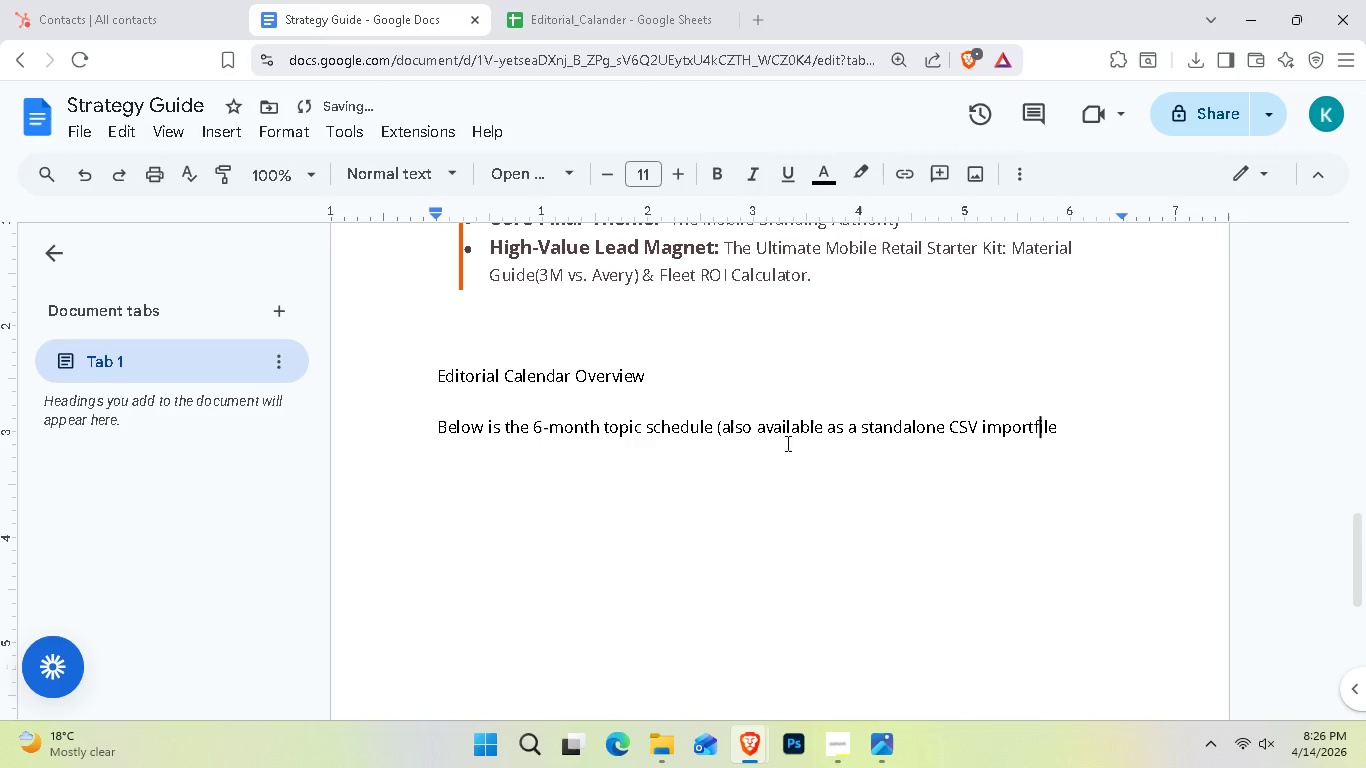 
key(ArrowLeft)
 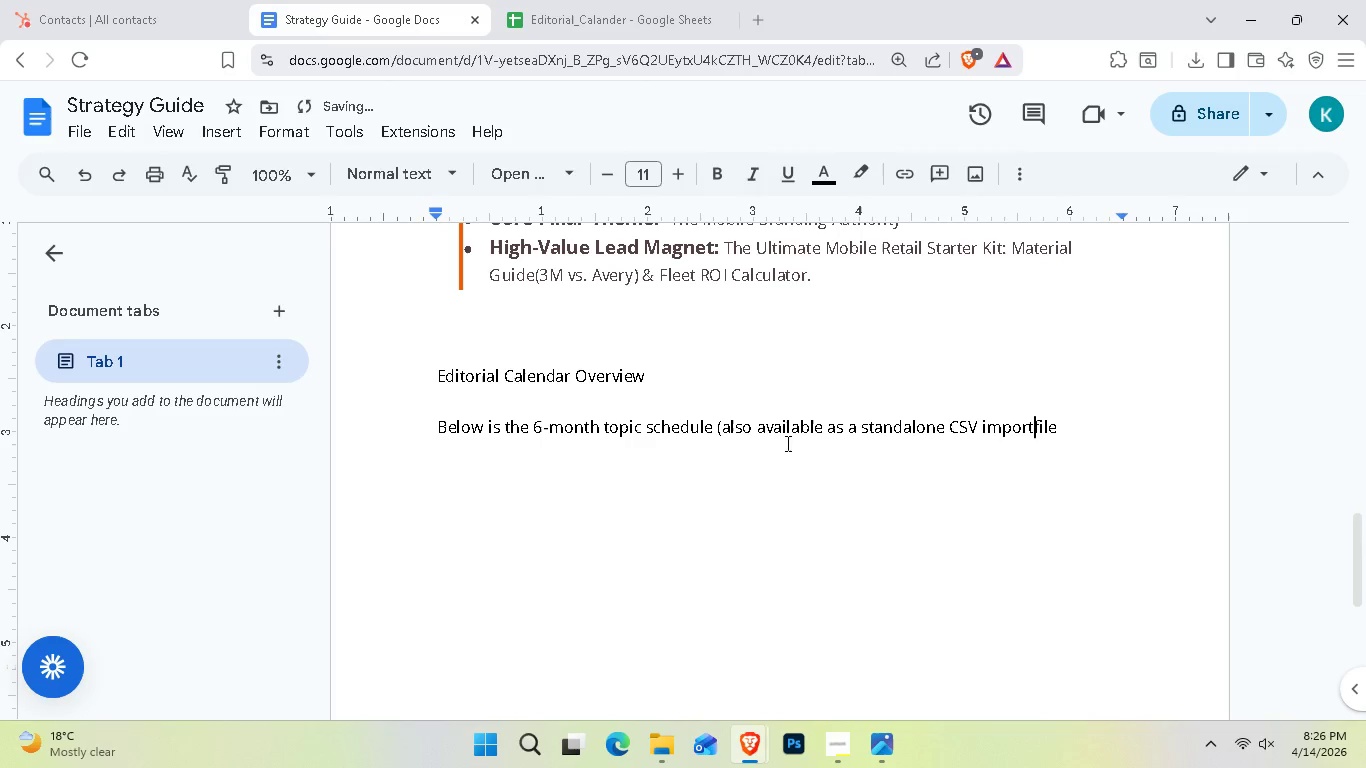 
key(Space)
 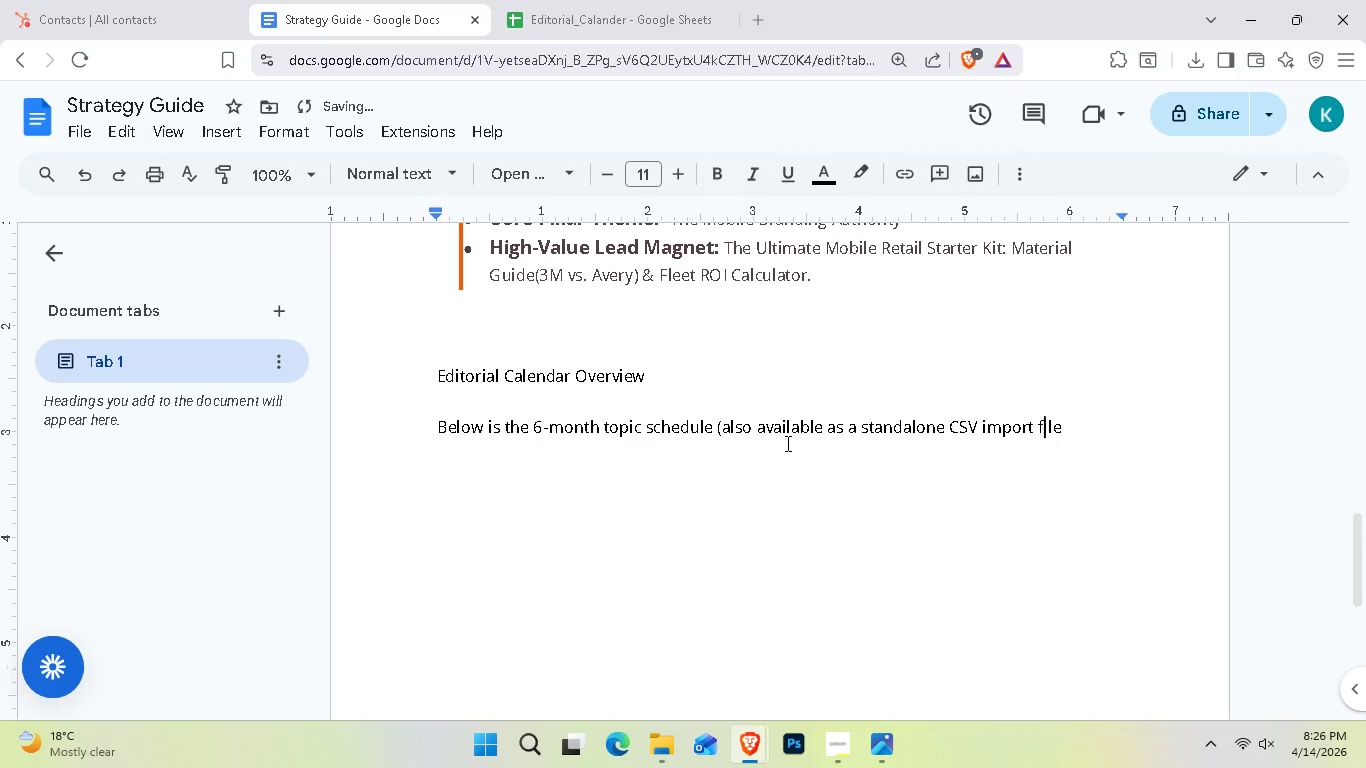 
key(ArrowRight)
 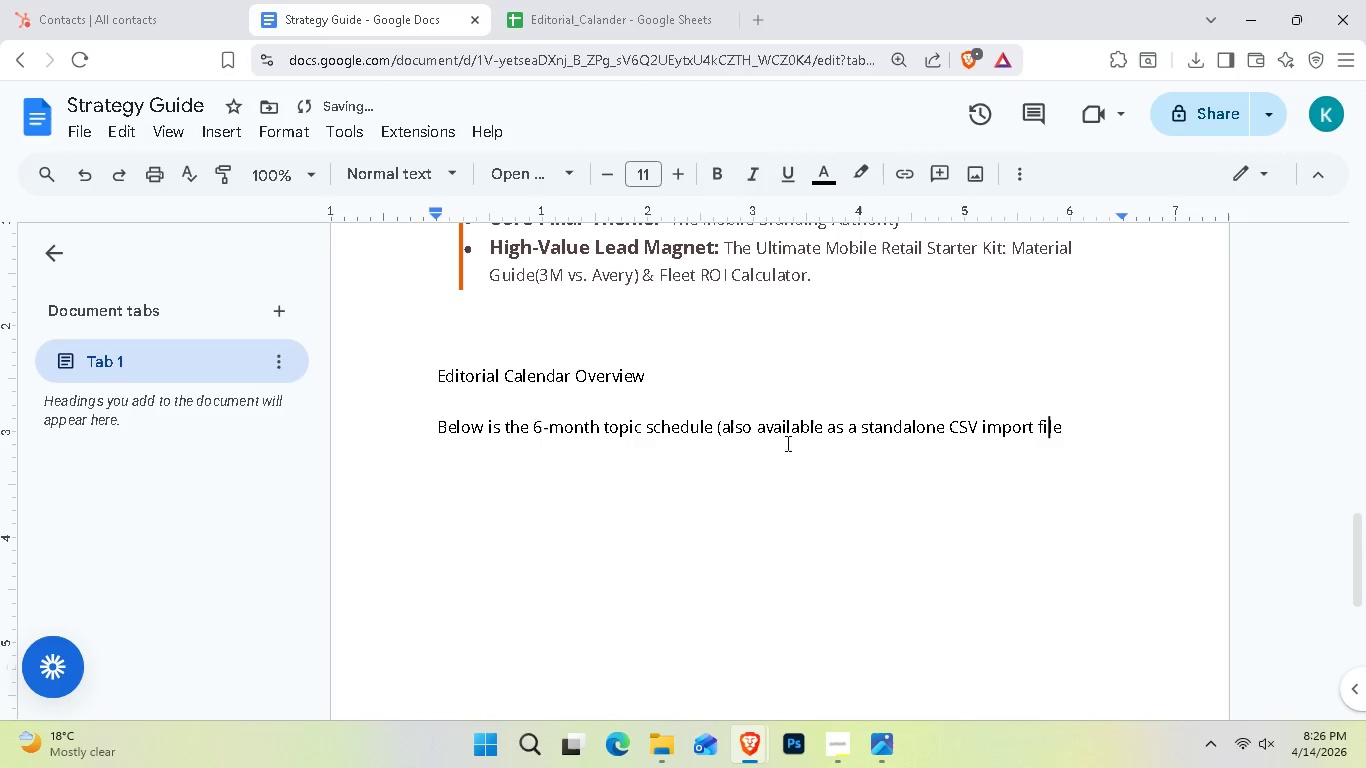 
key(ArrowRight)
 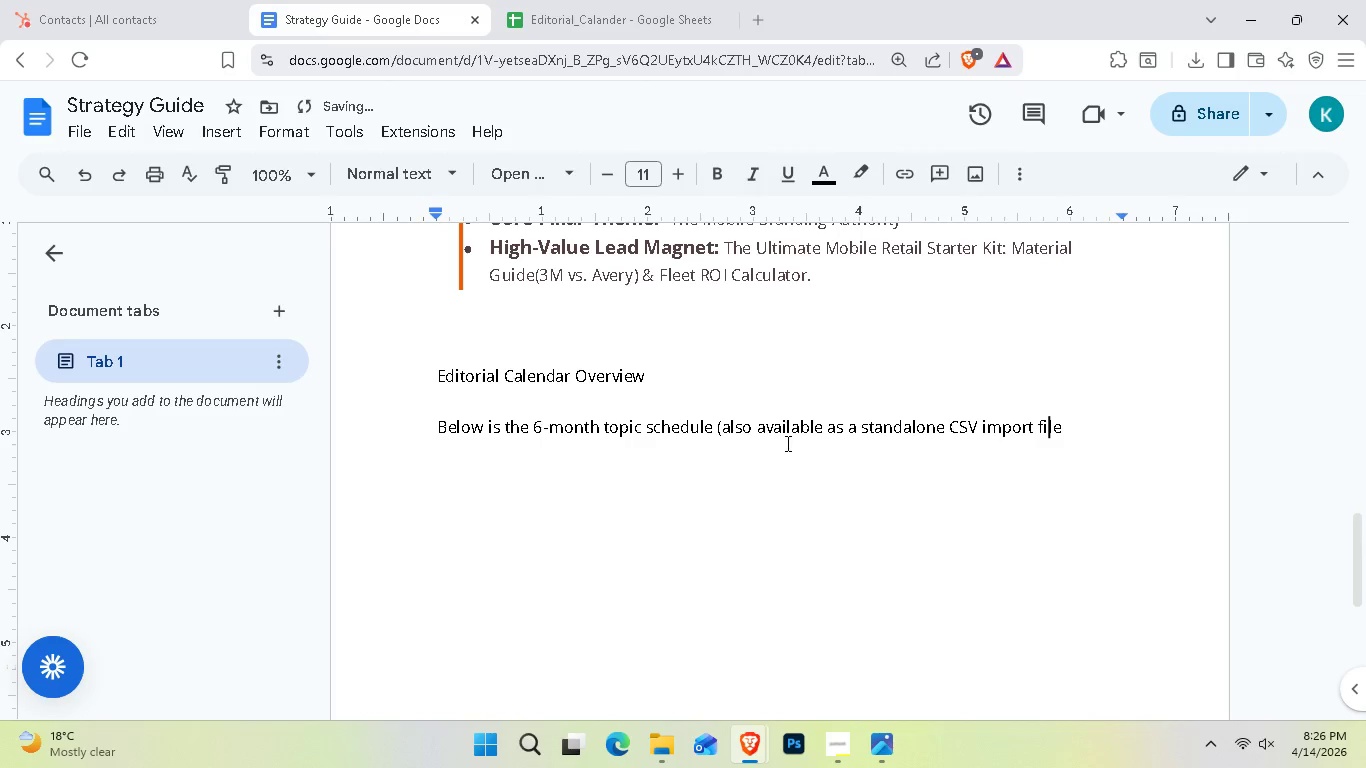 
key(ArrowRight)
 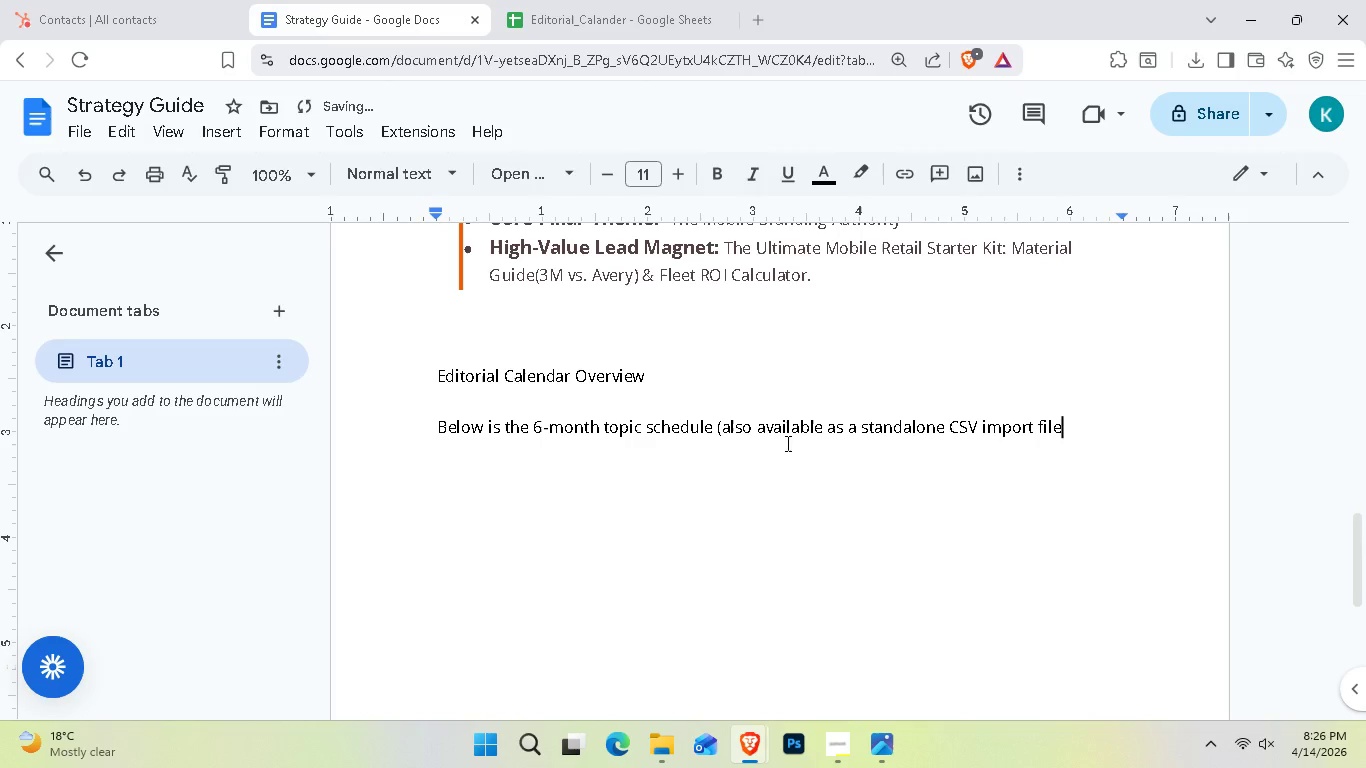 
key(ArrowRight)
 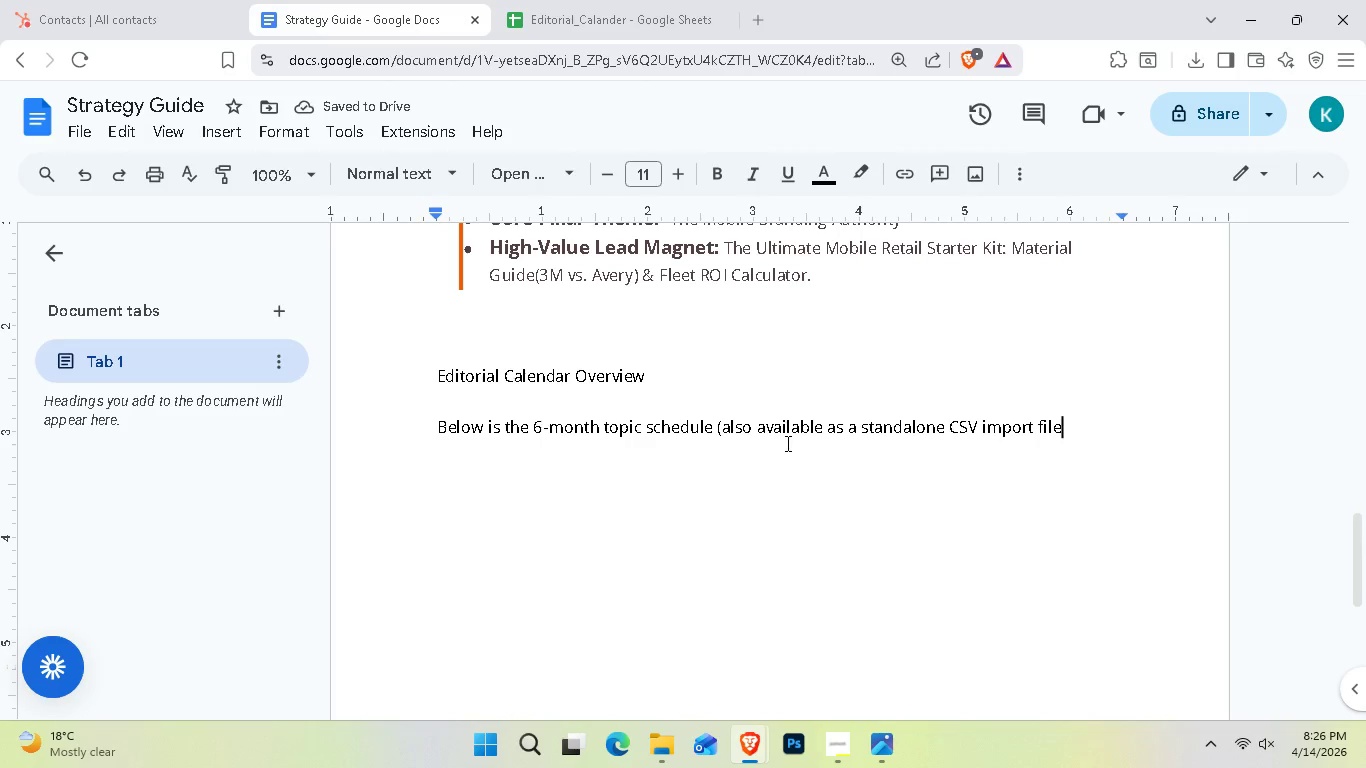 
key(Shift+0)
 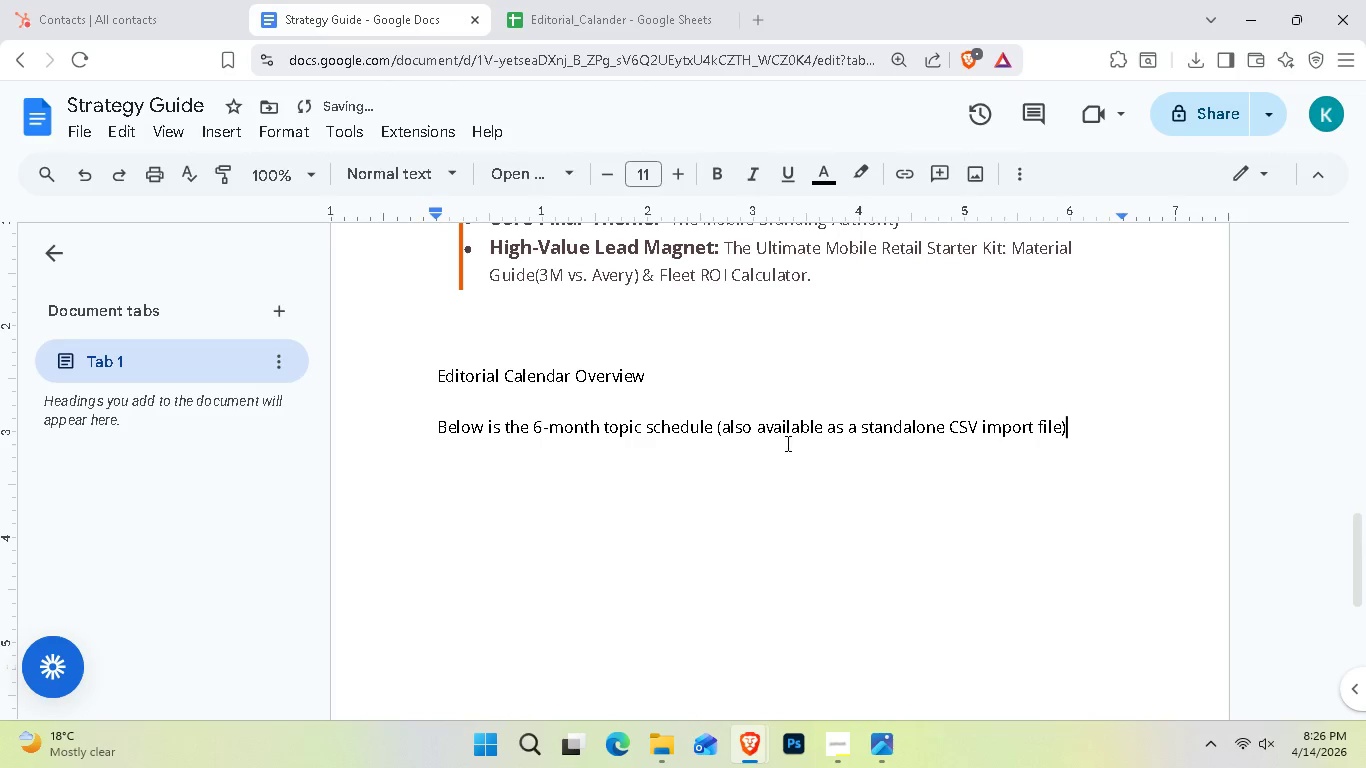 
key(Period)
 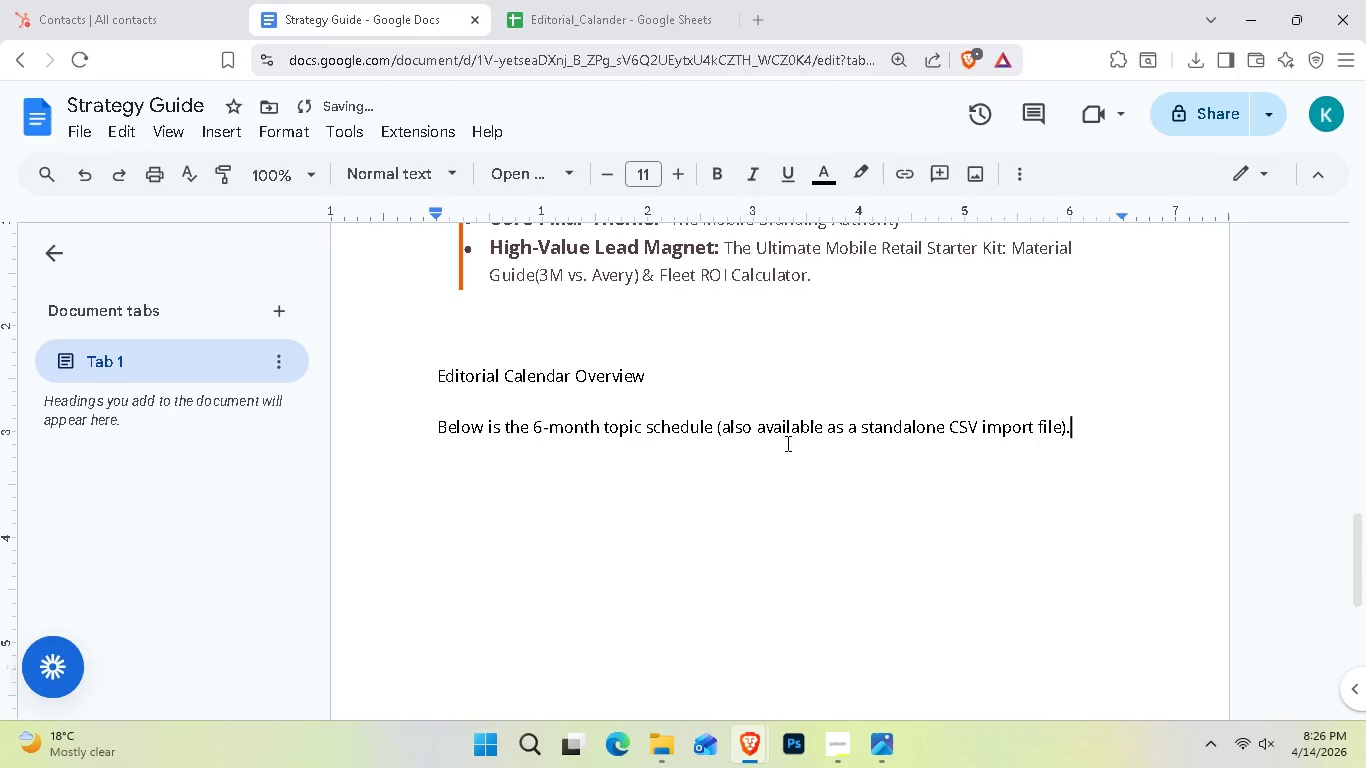 
key(Enter)
 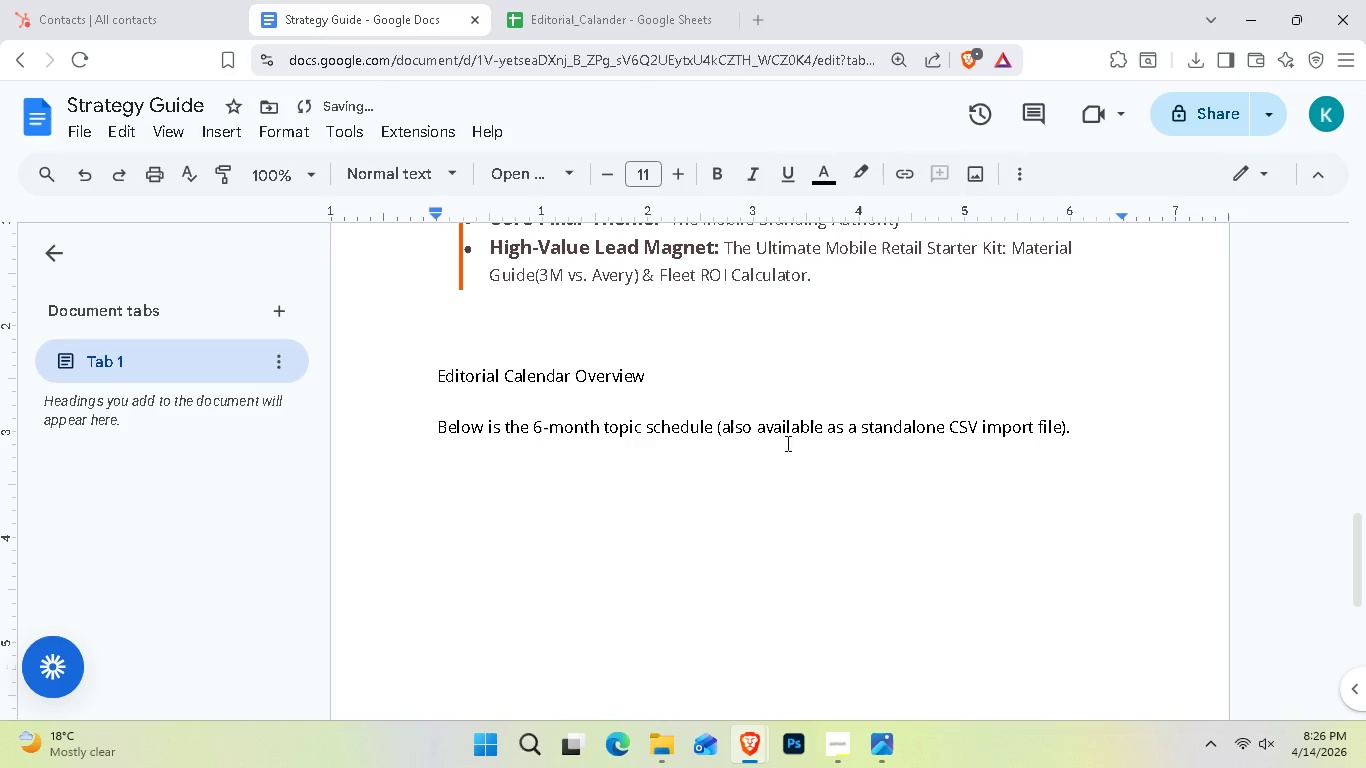 
key(Enter)
 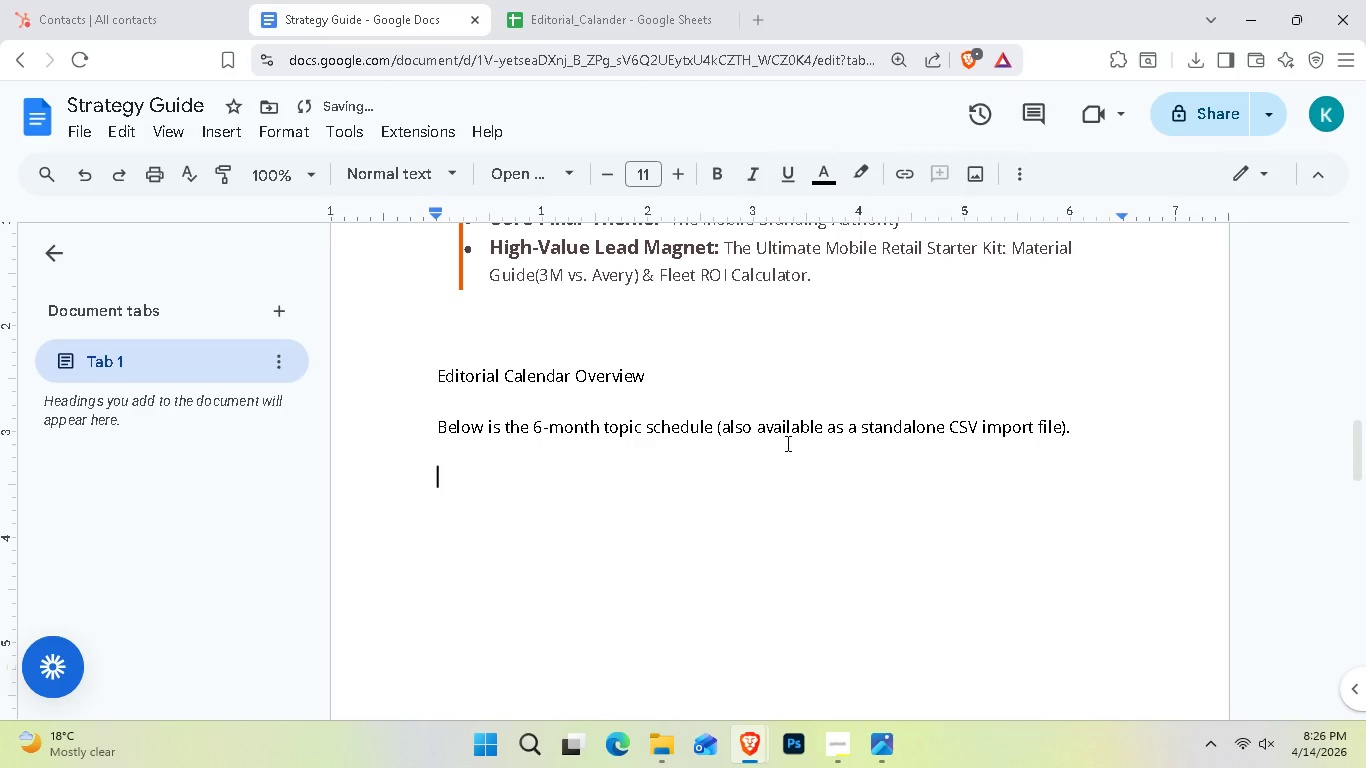 
key(Control+V)
 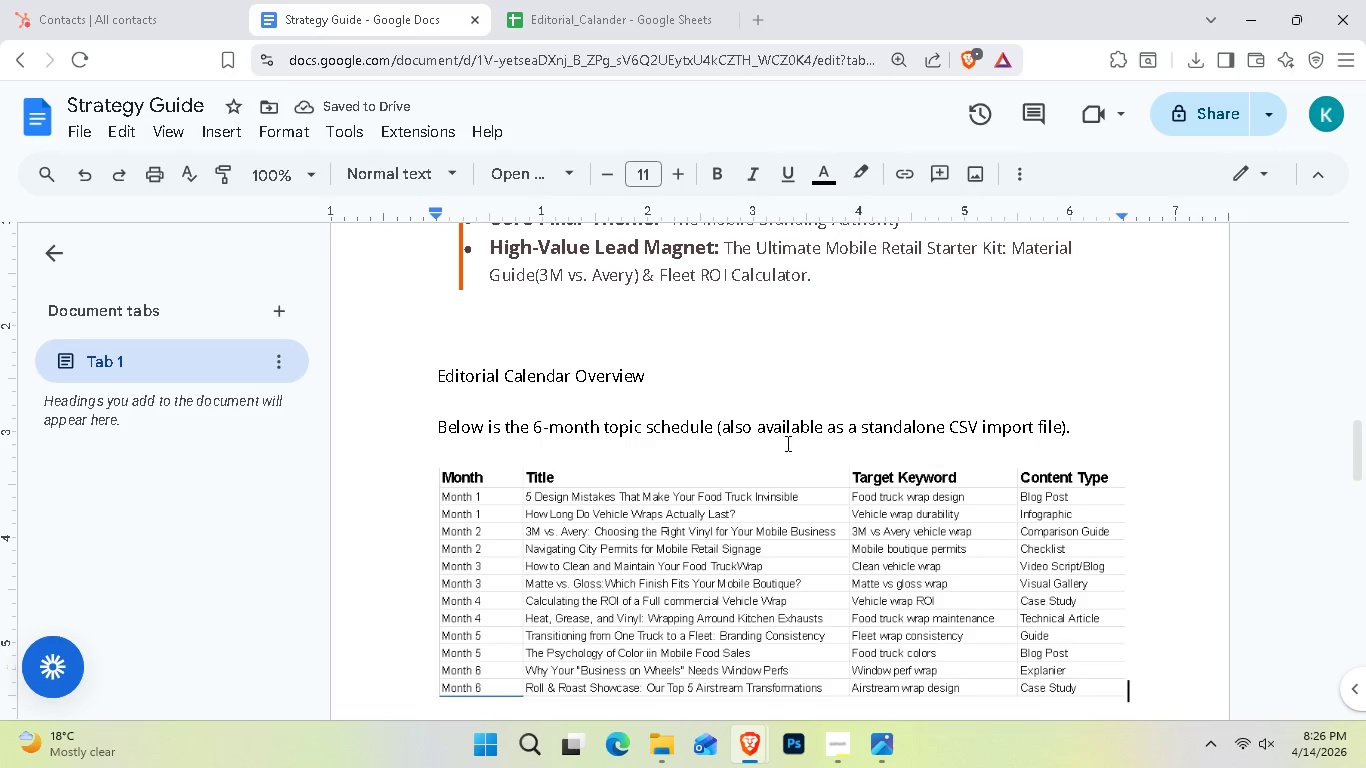 
scroll: coordinate [718, 531], scroll_direction: up, amount: 1.0
 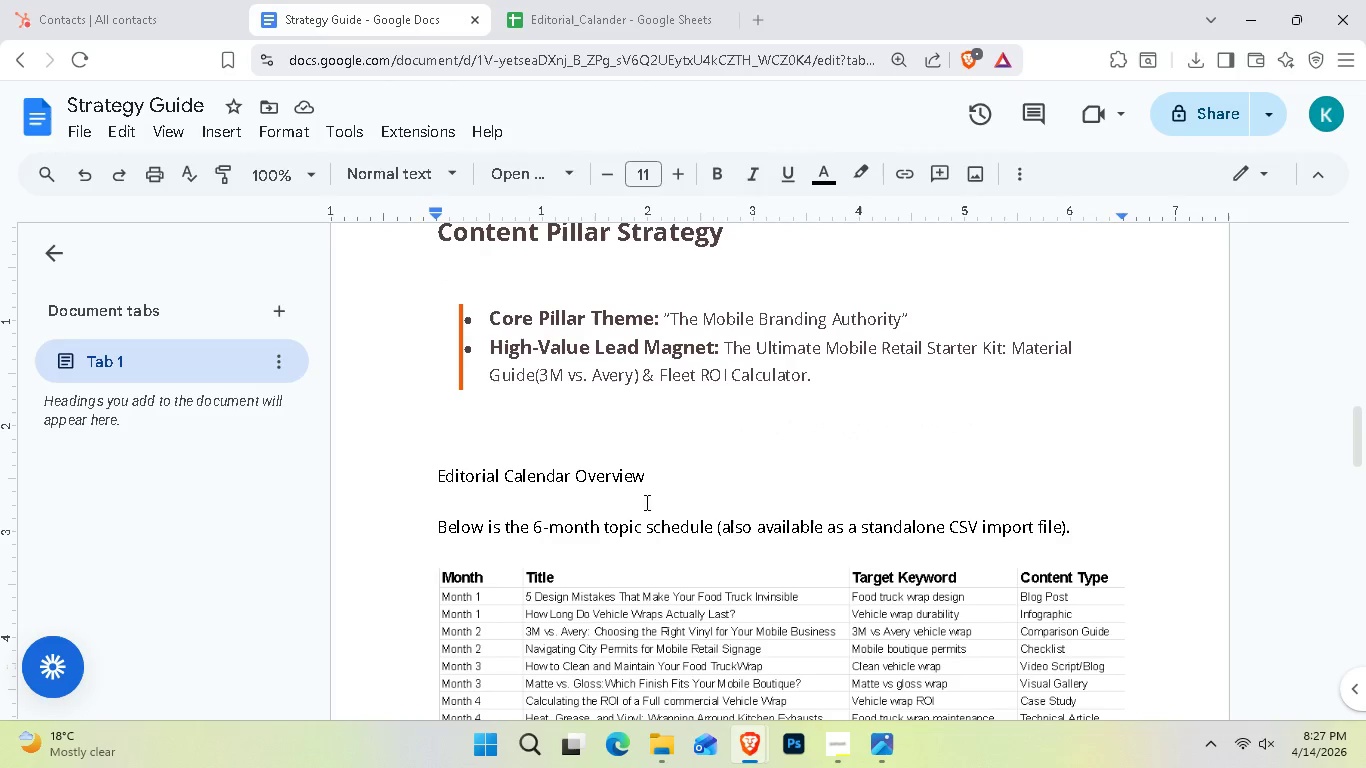 
left_click_drag(start_coordinate=[657, 488], to_coordinate=[364, 473])
 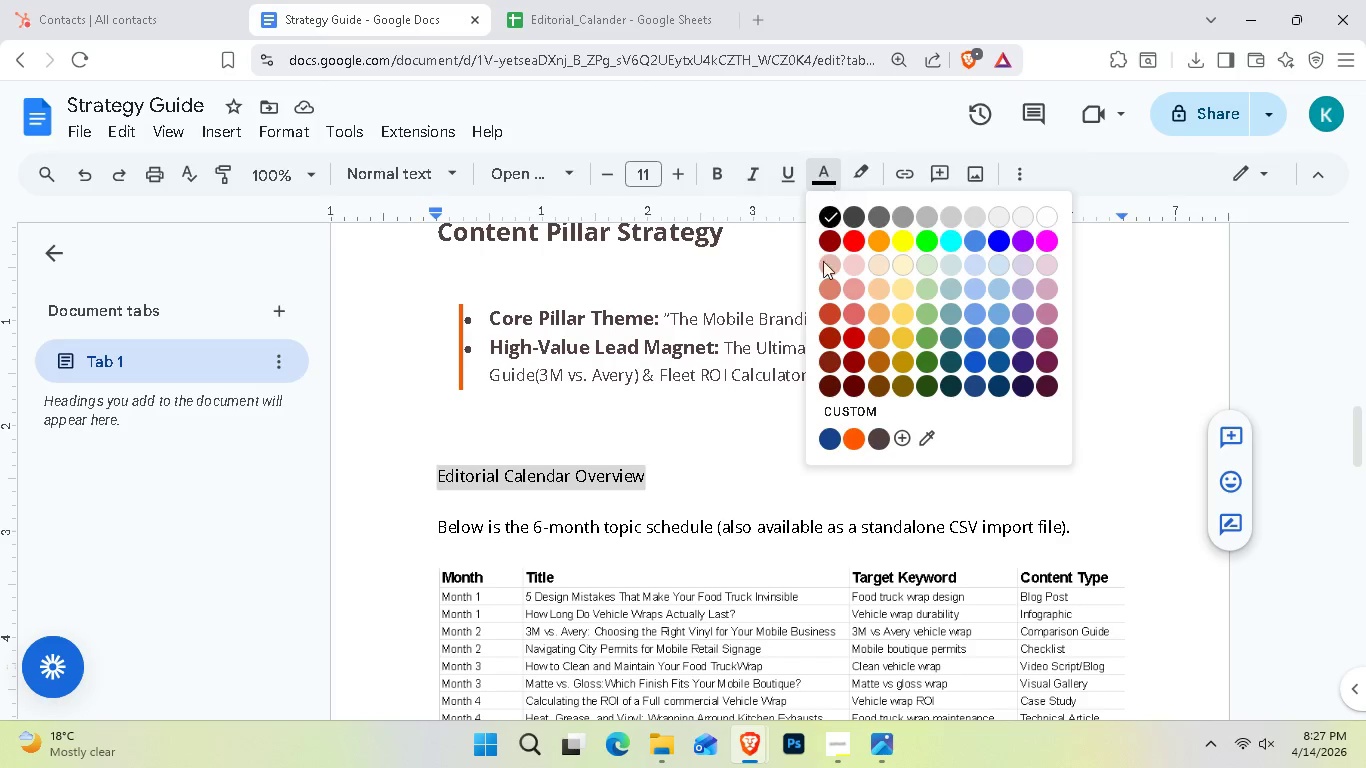 
wait(5.75)
 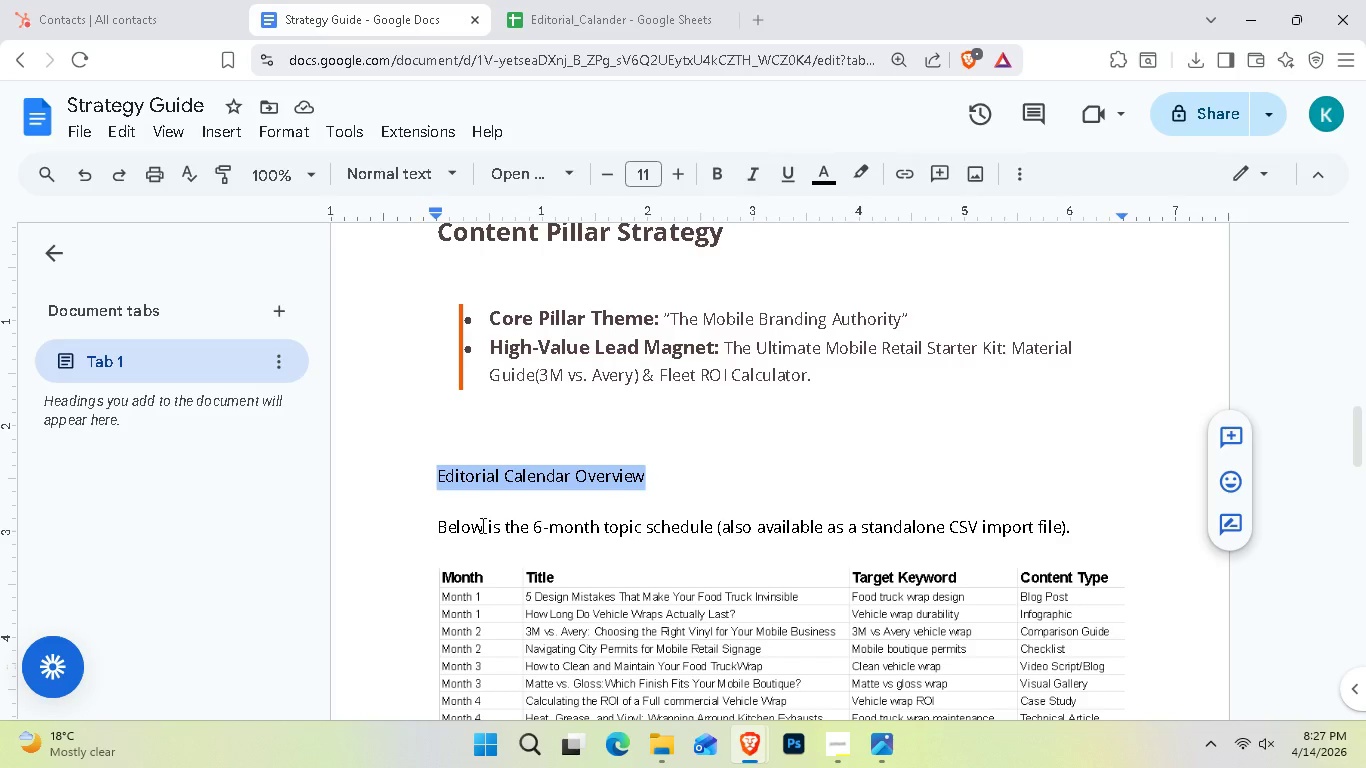 
left_click([825, 443])
 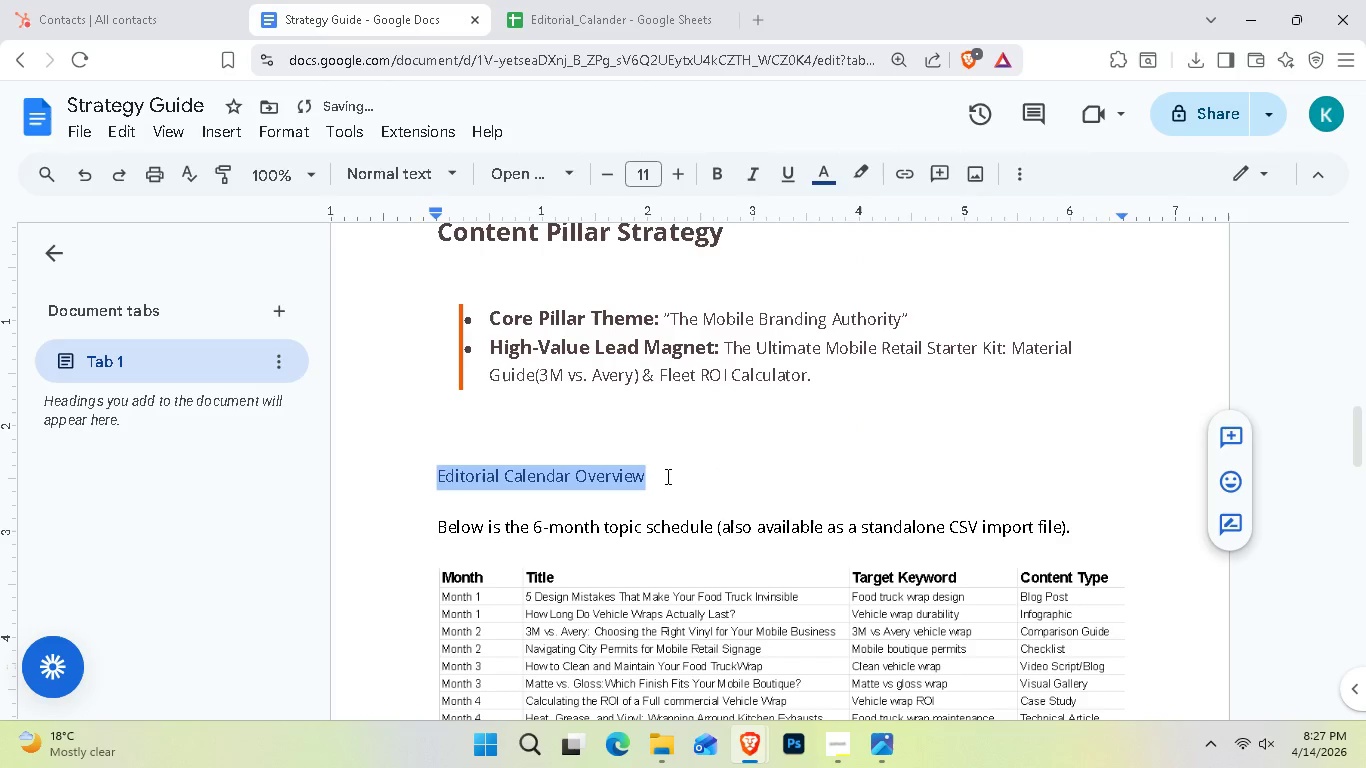 
left_click_drag(start_coordinate=[667, 477], to_coordinate=[376, 476])
 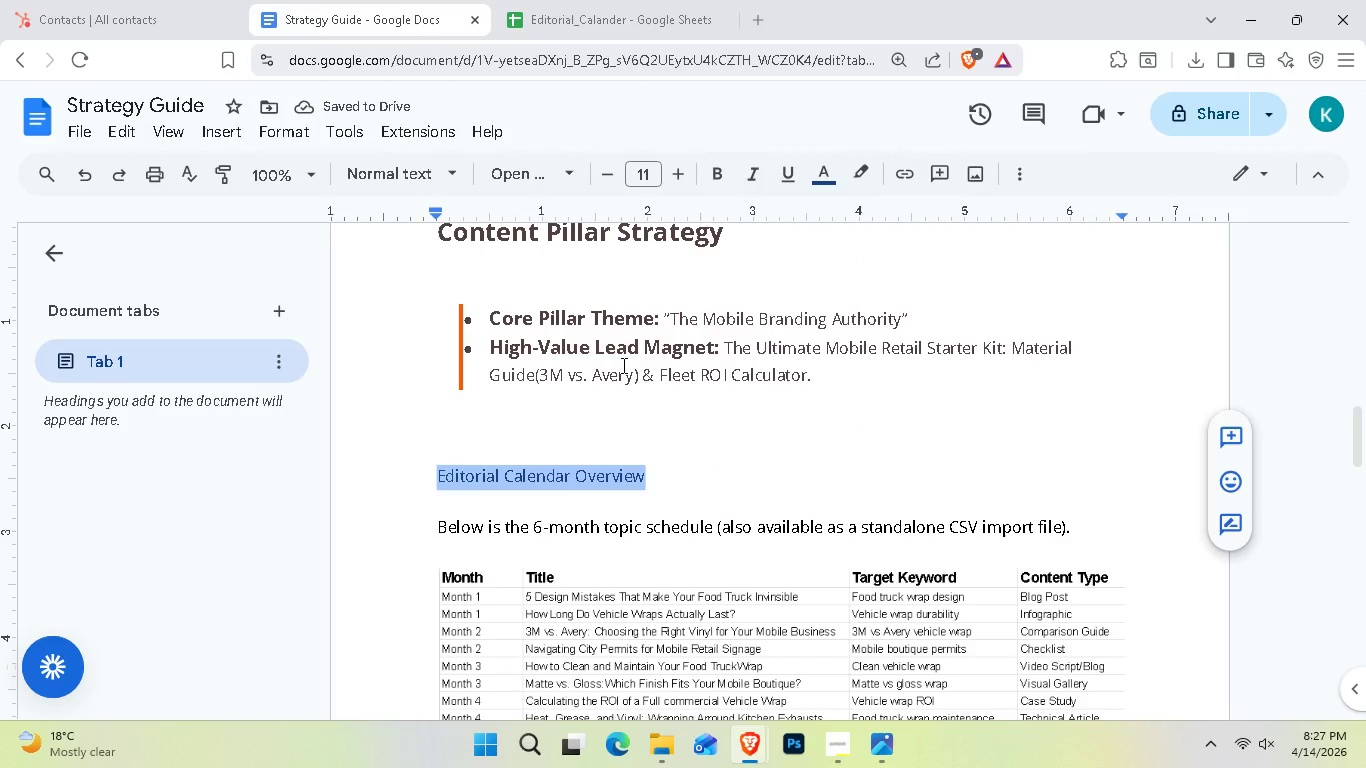 
scroll: coordinate [618, 366], scroll_direction: up, amount: 1.0
 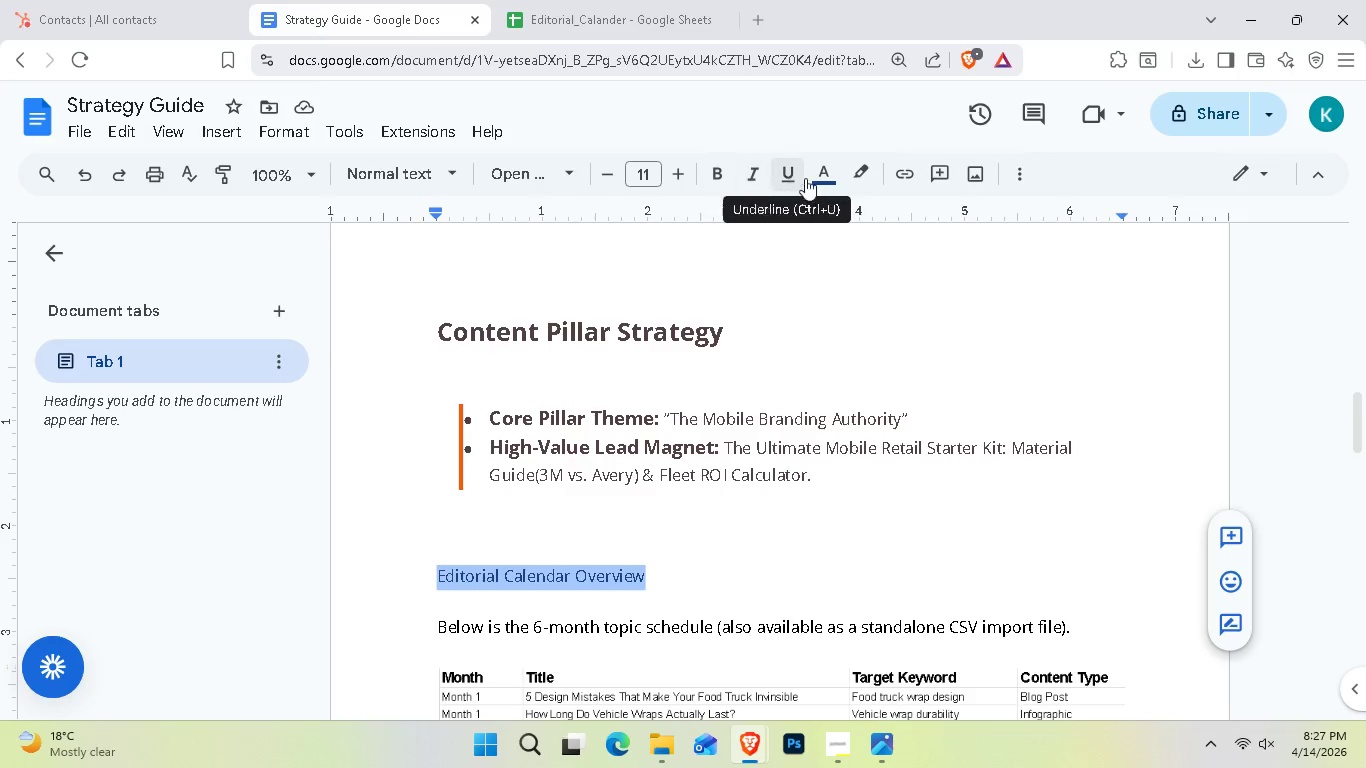 
double_click([676, 173])
 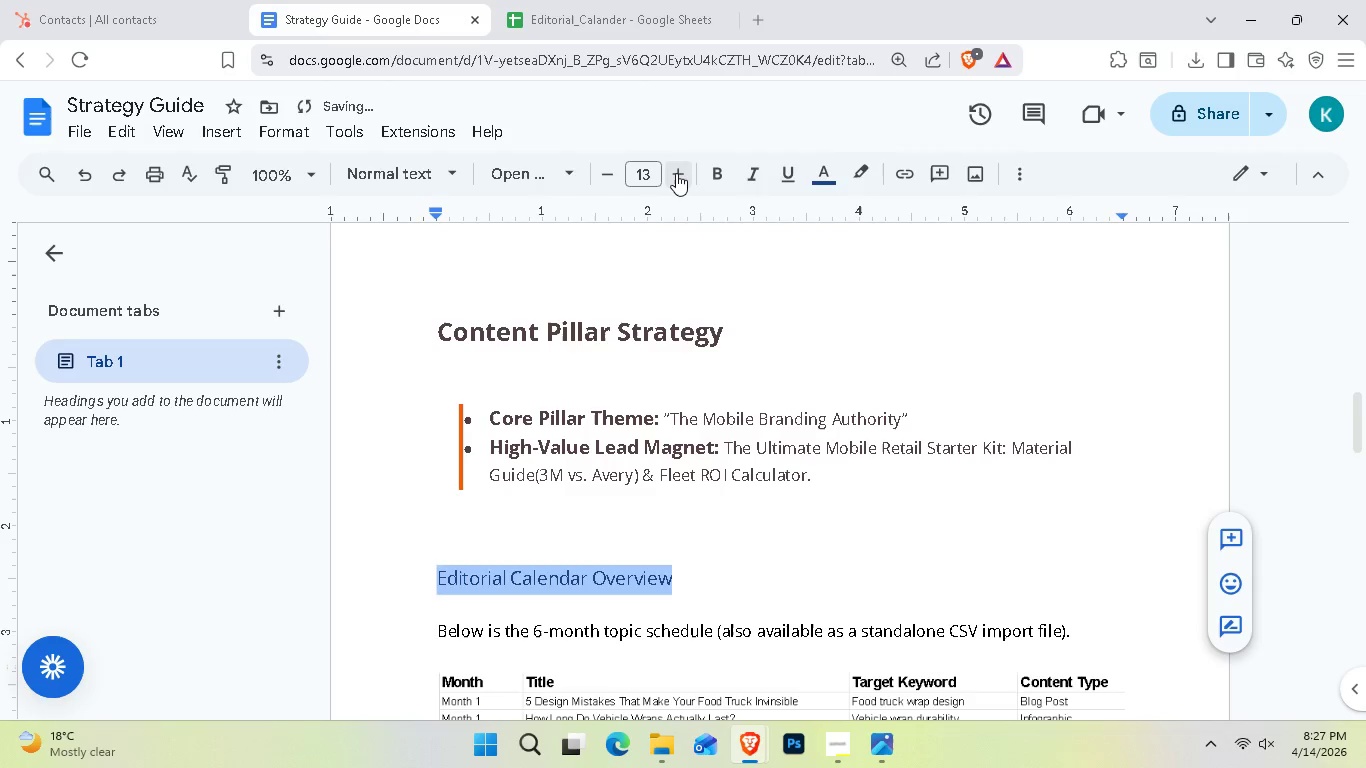 
triple_click([676, 173])
 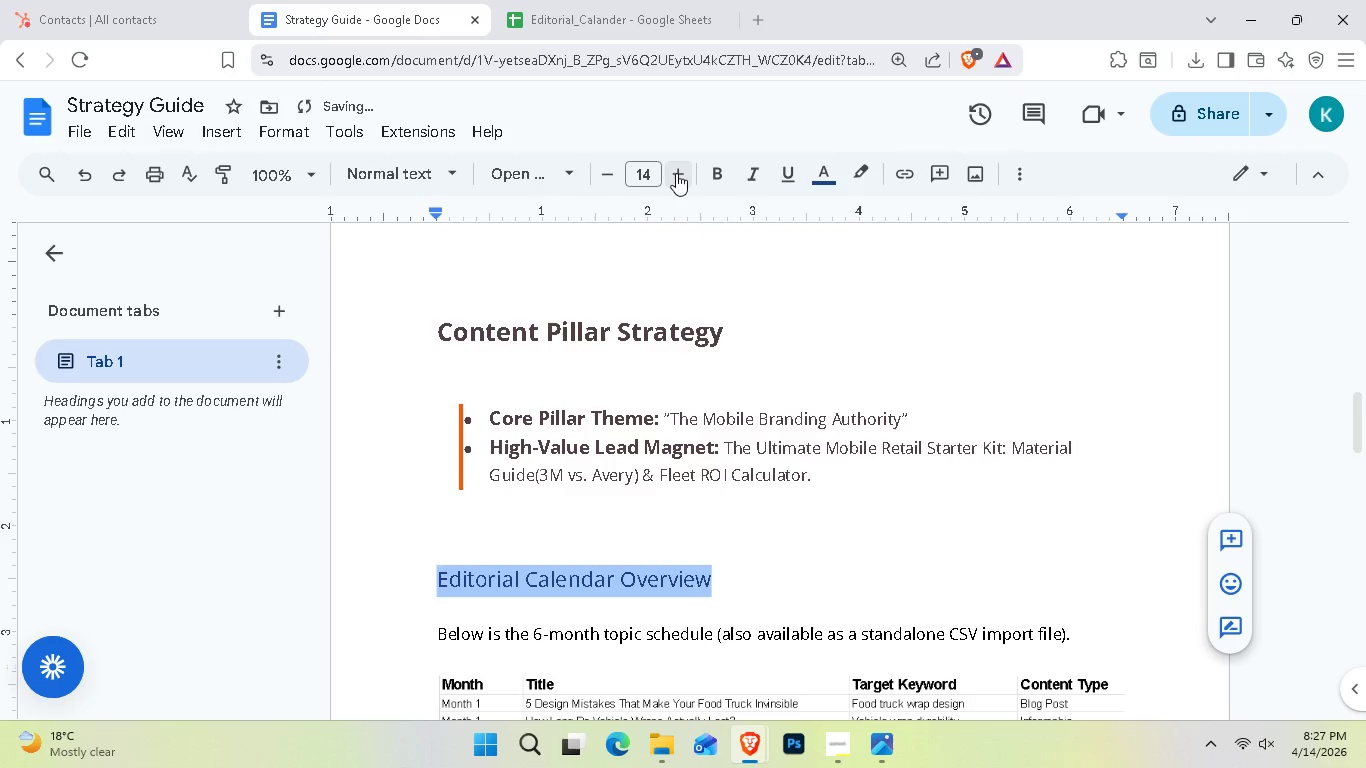 
triple_click([676, 173])
 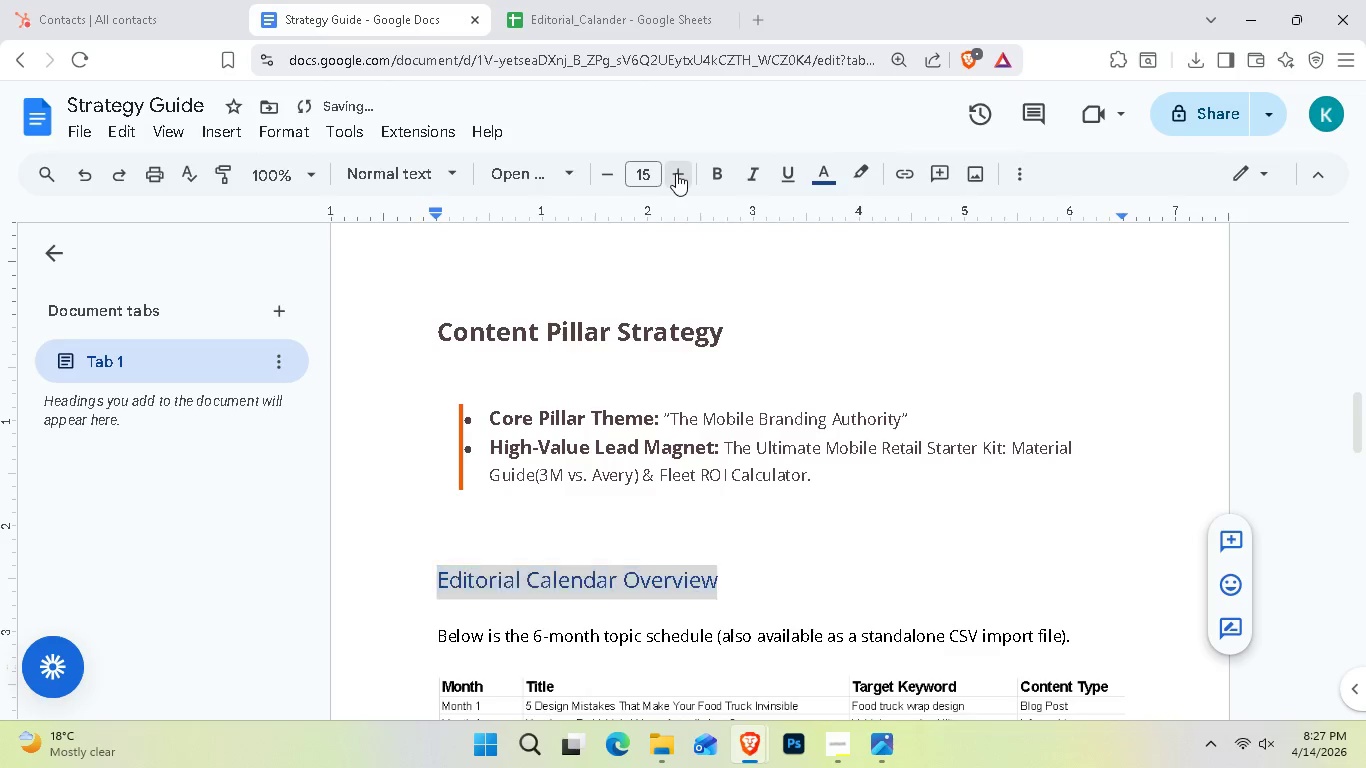 
triple_click([676, 173])
 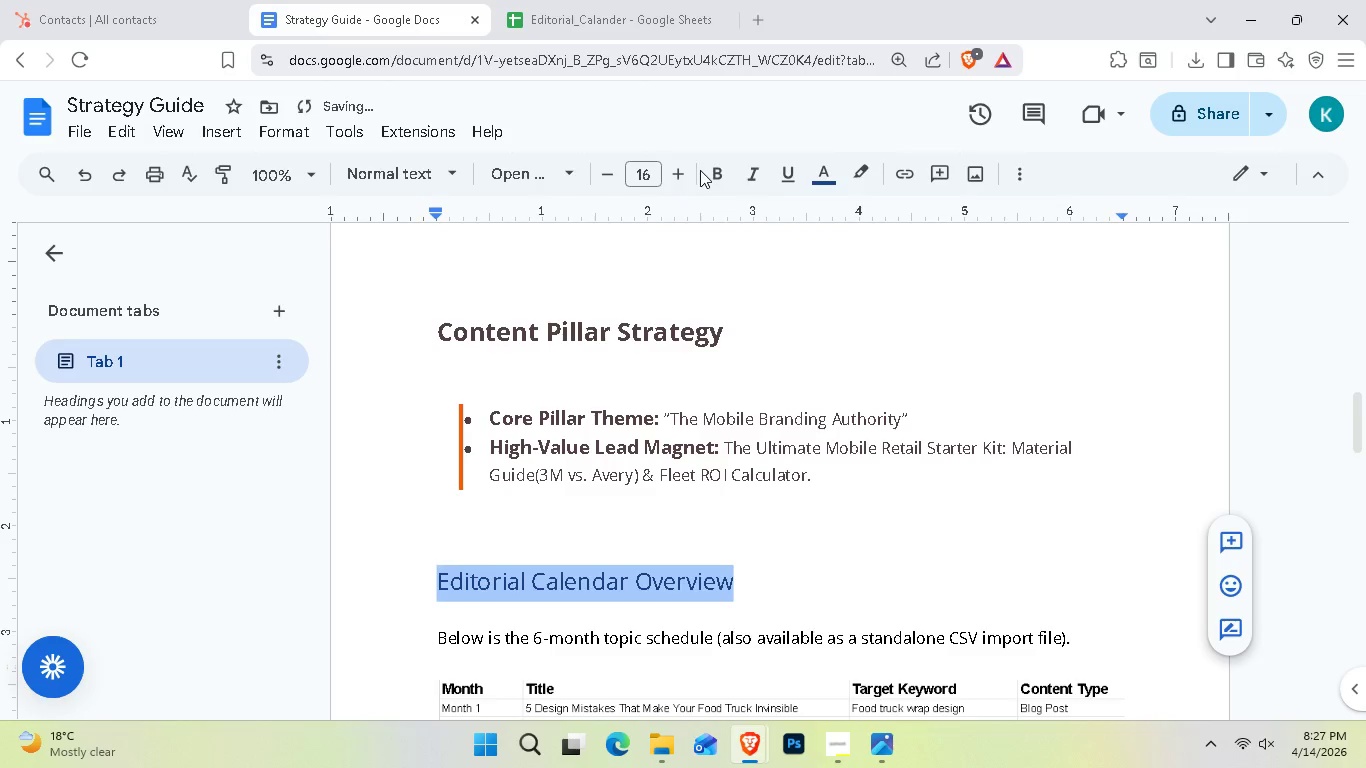 
left_click([723, 169])
 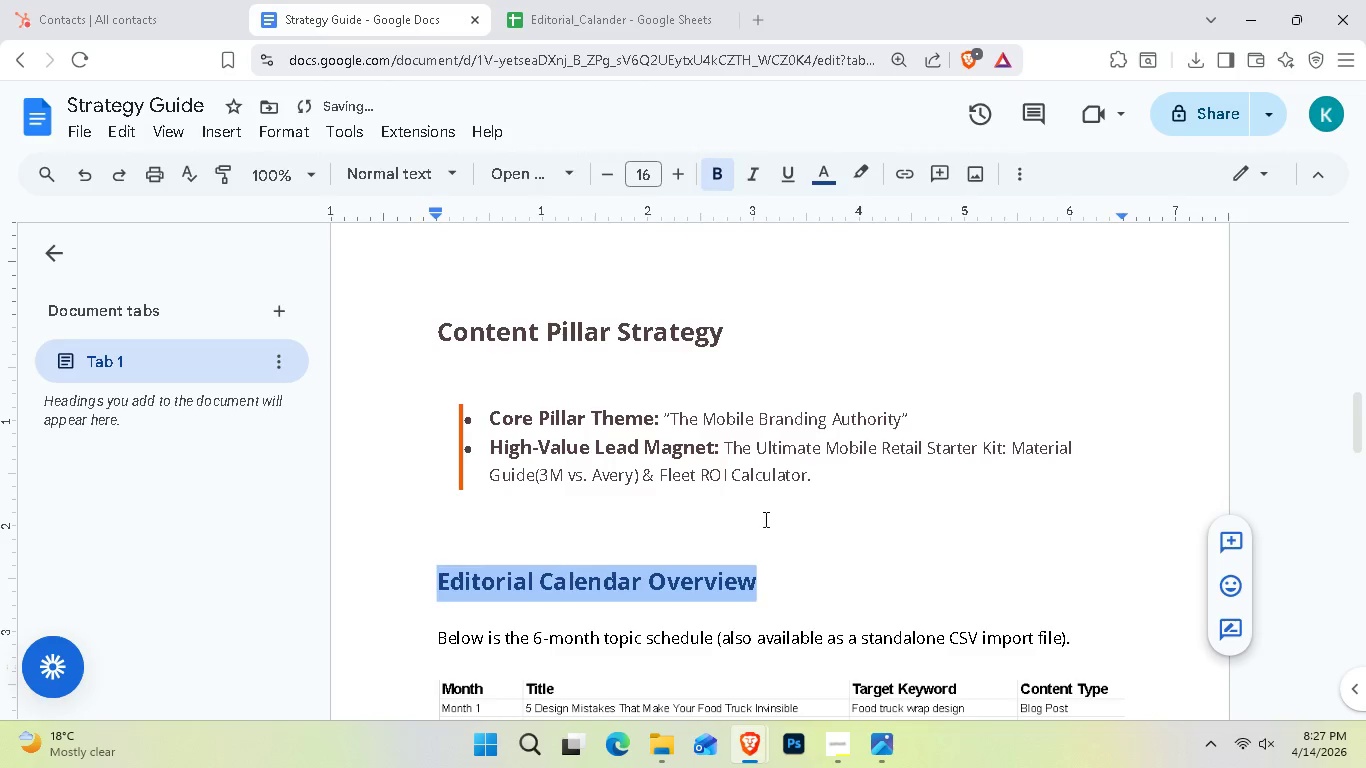 
scroll: coordinate [771, 537], scroll_direction: down, amount: 1.0
 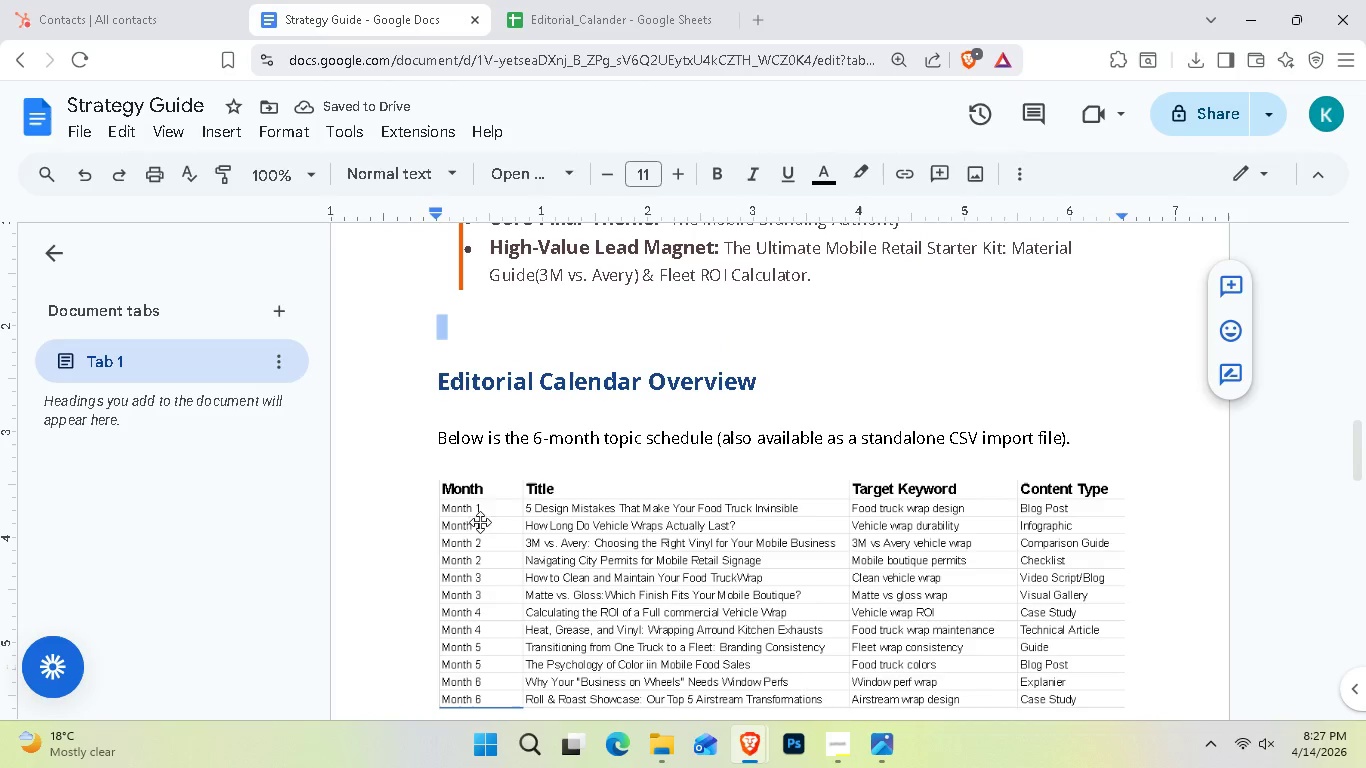 
left_click([453, 497])
 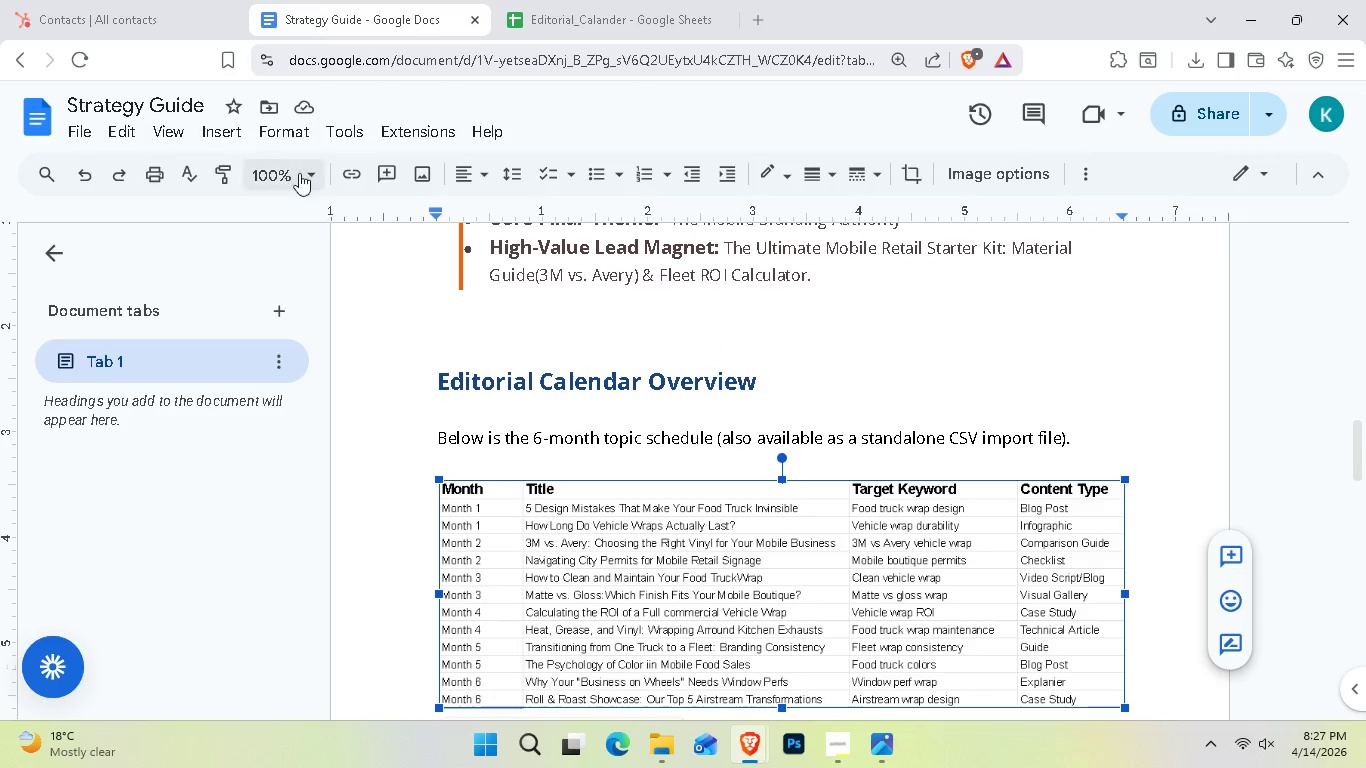 
left_click([285, 123])
 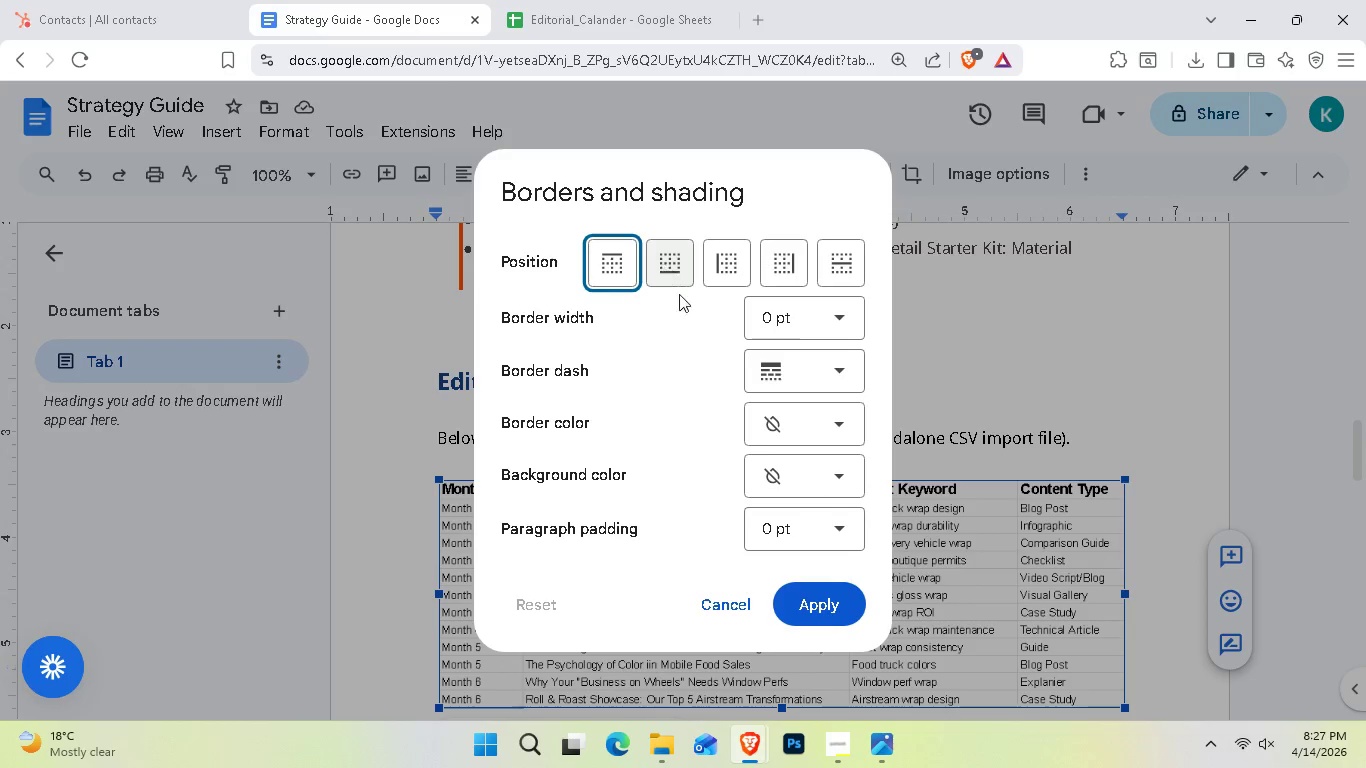 
mouse_move([673, 281])
 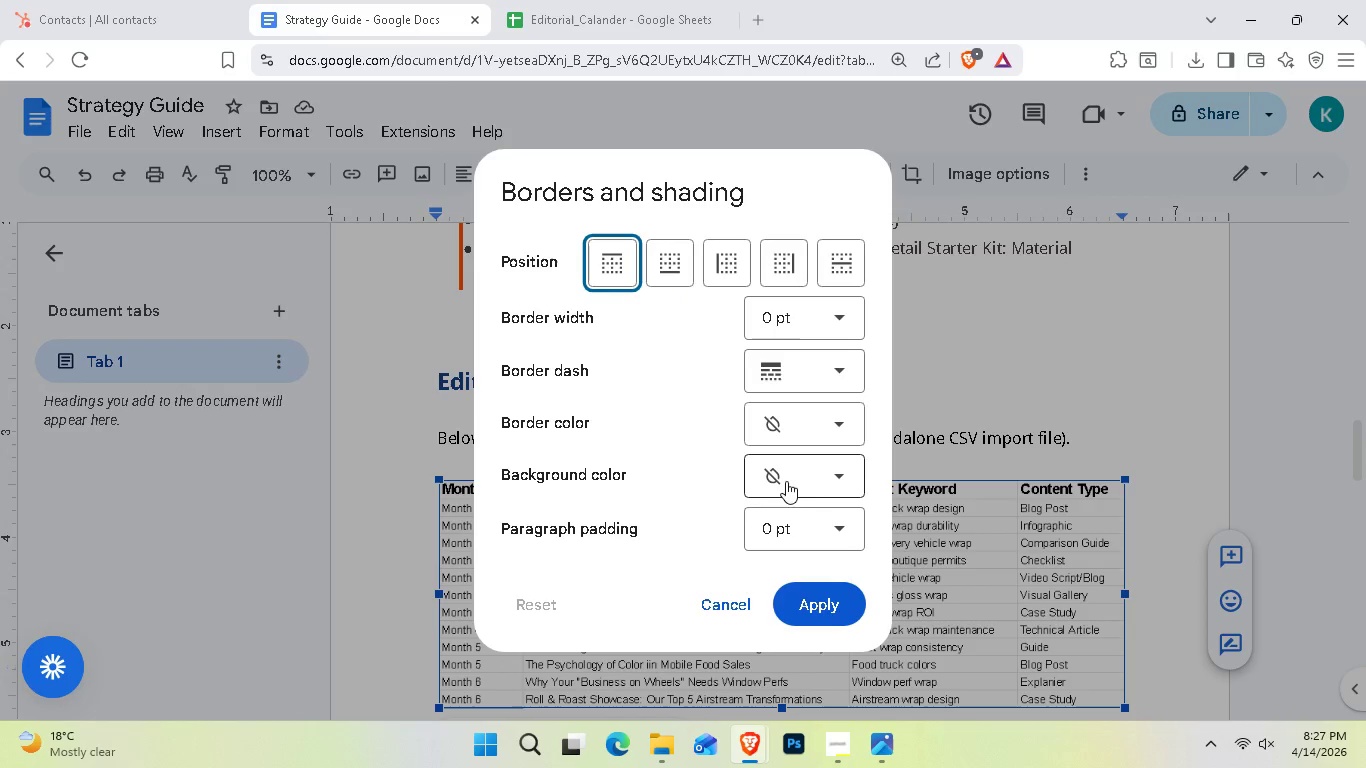 
left_click([812, 473])
 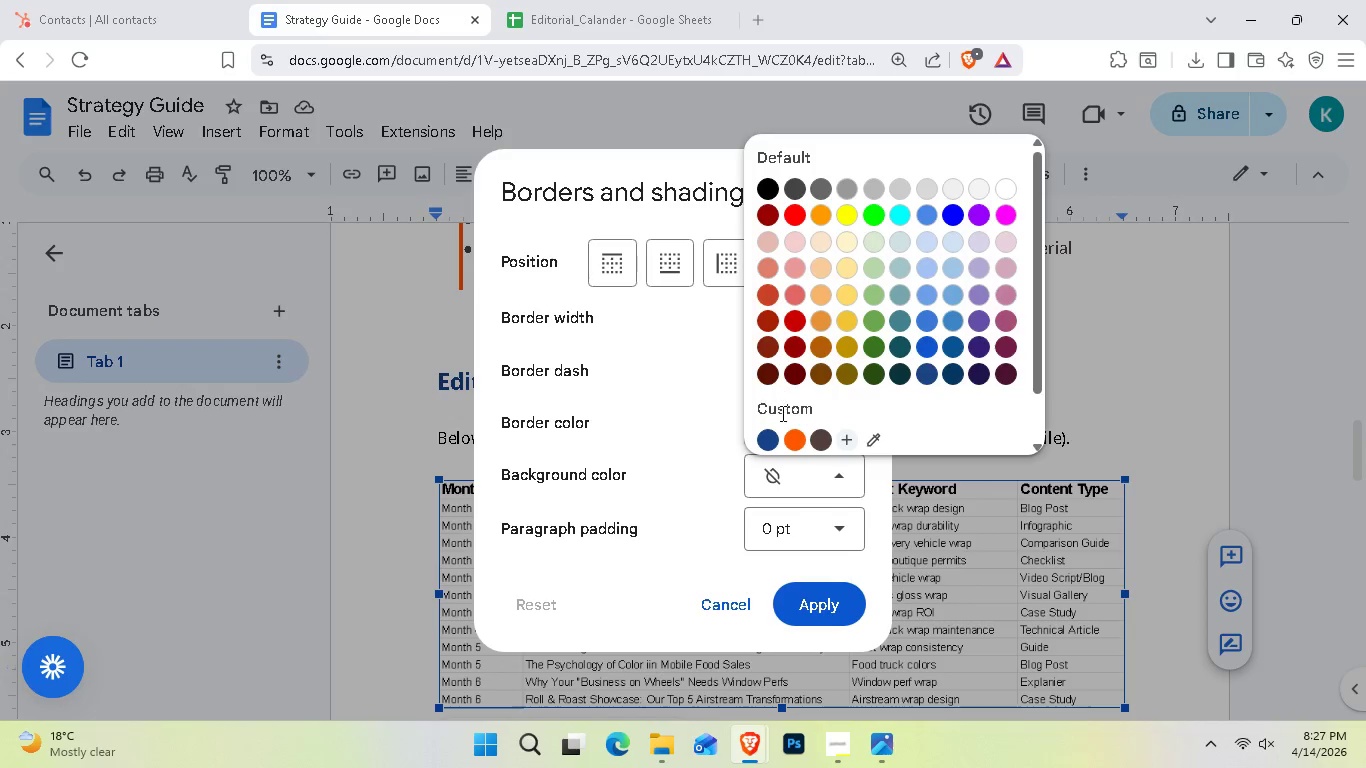 
left_click([768, 438])
 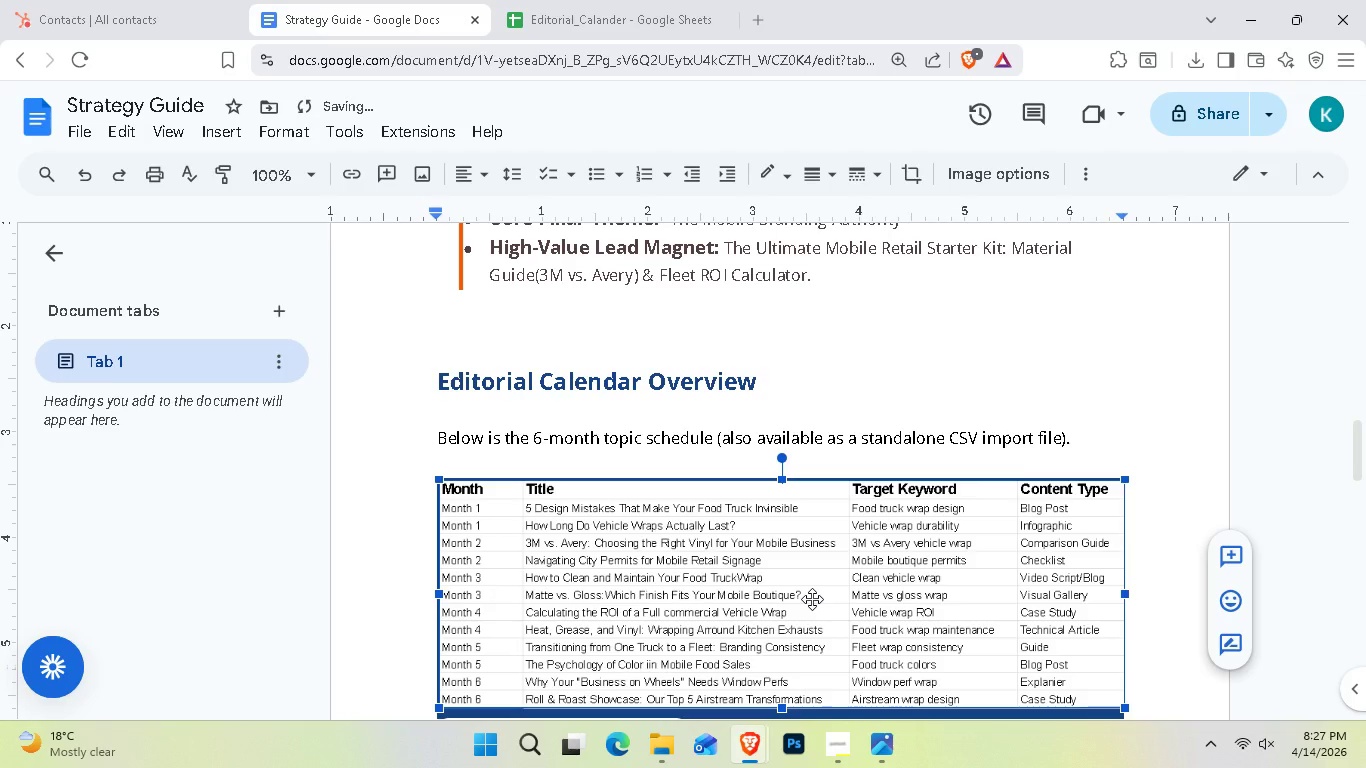 
left_click([934, 540])
 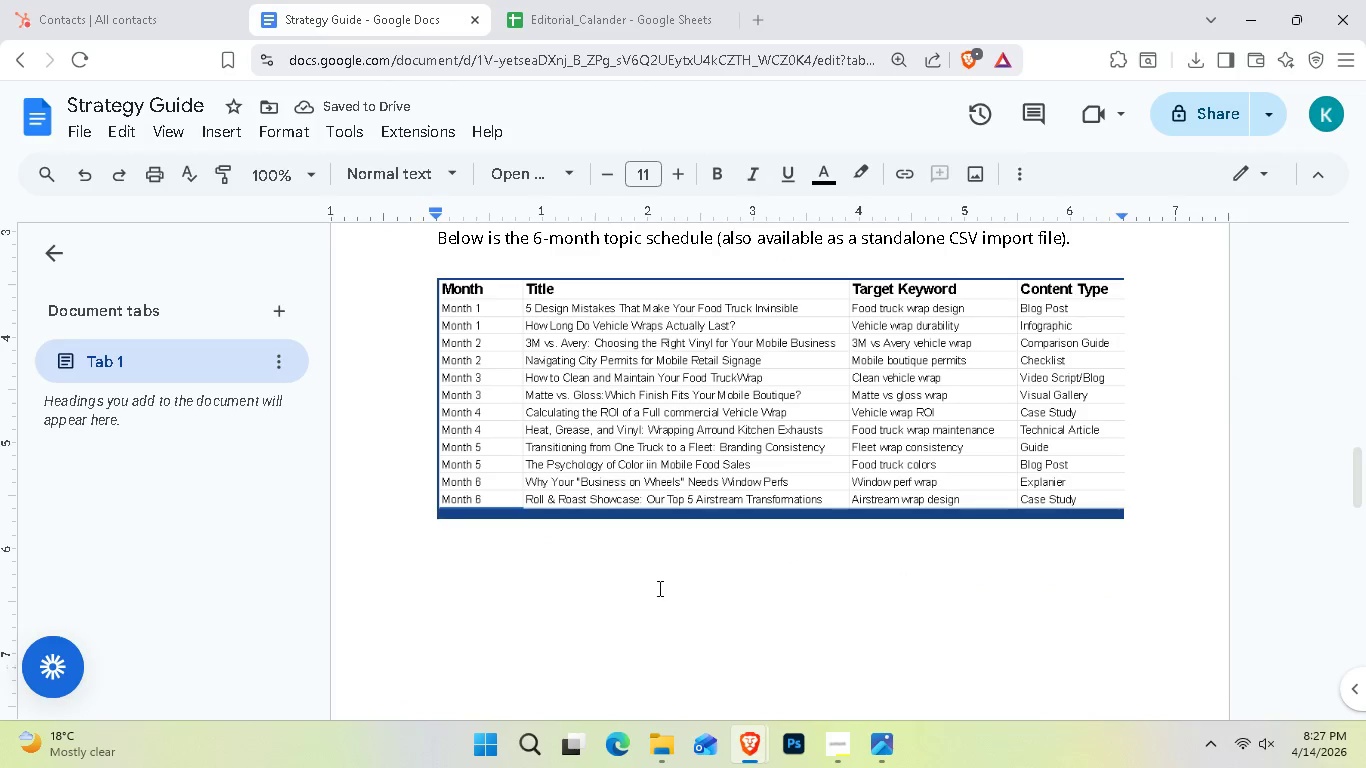 
scroll: coordinate [812, 599], scroll_direction: down, amount: 2.0
 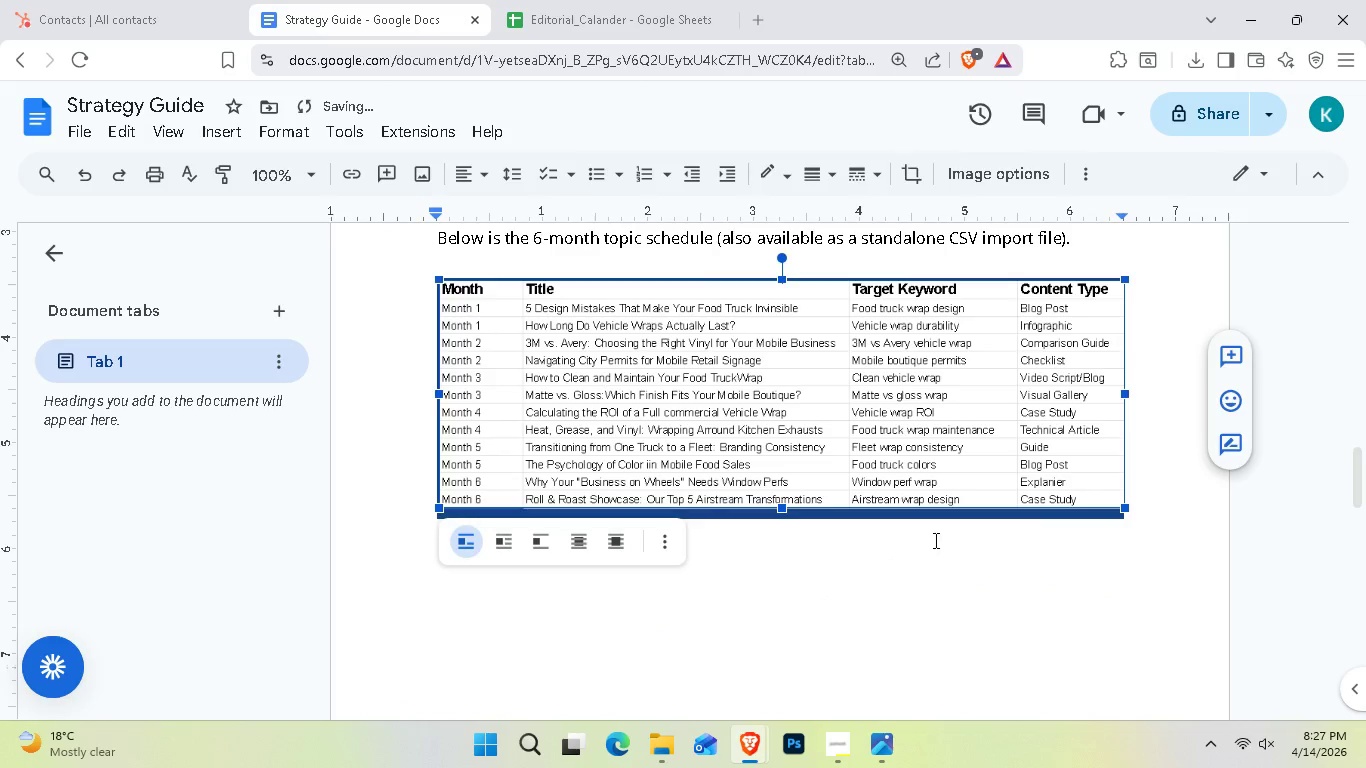 
scroll: coordinate [626, 571], scroll_direction: none, amount: 0.0
 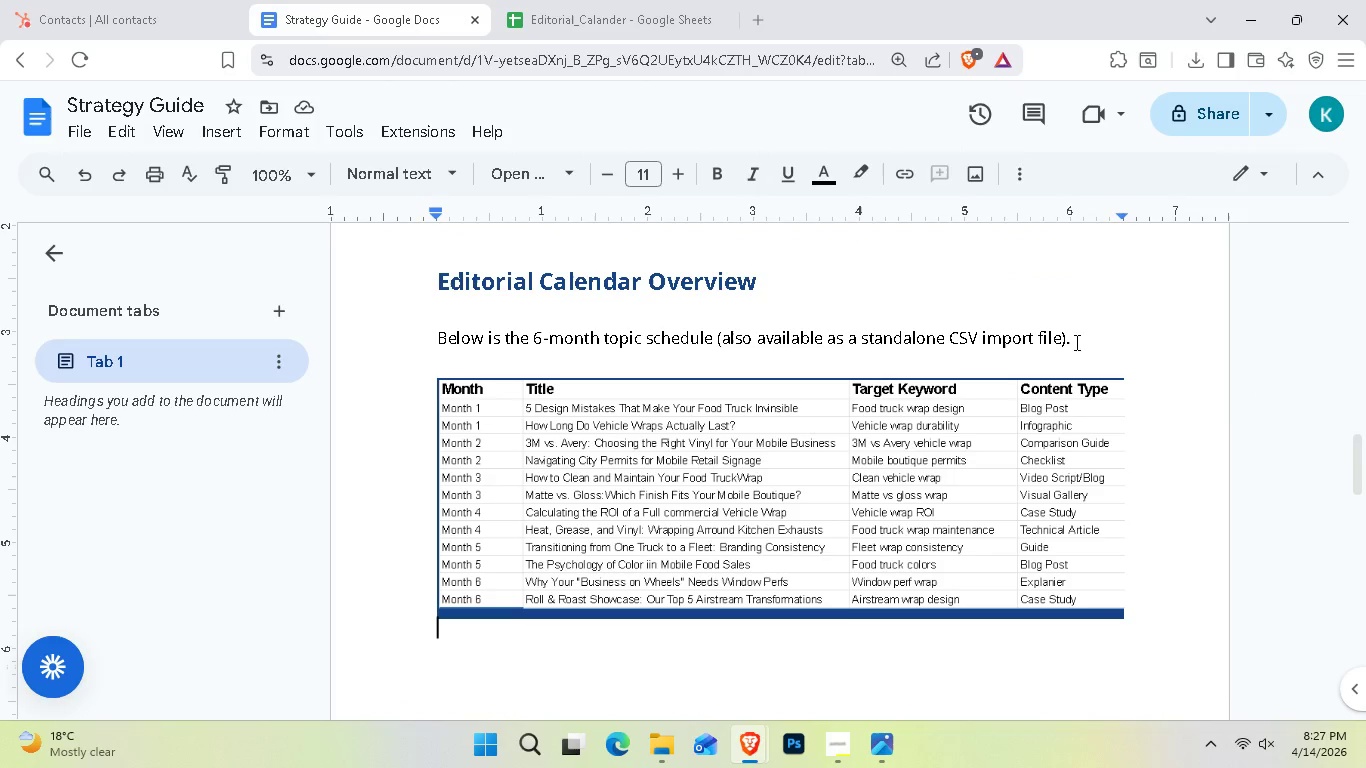 
left_click_drag(start_coordinate=[1076, 337], to_coordinate=[394, 327])
 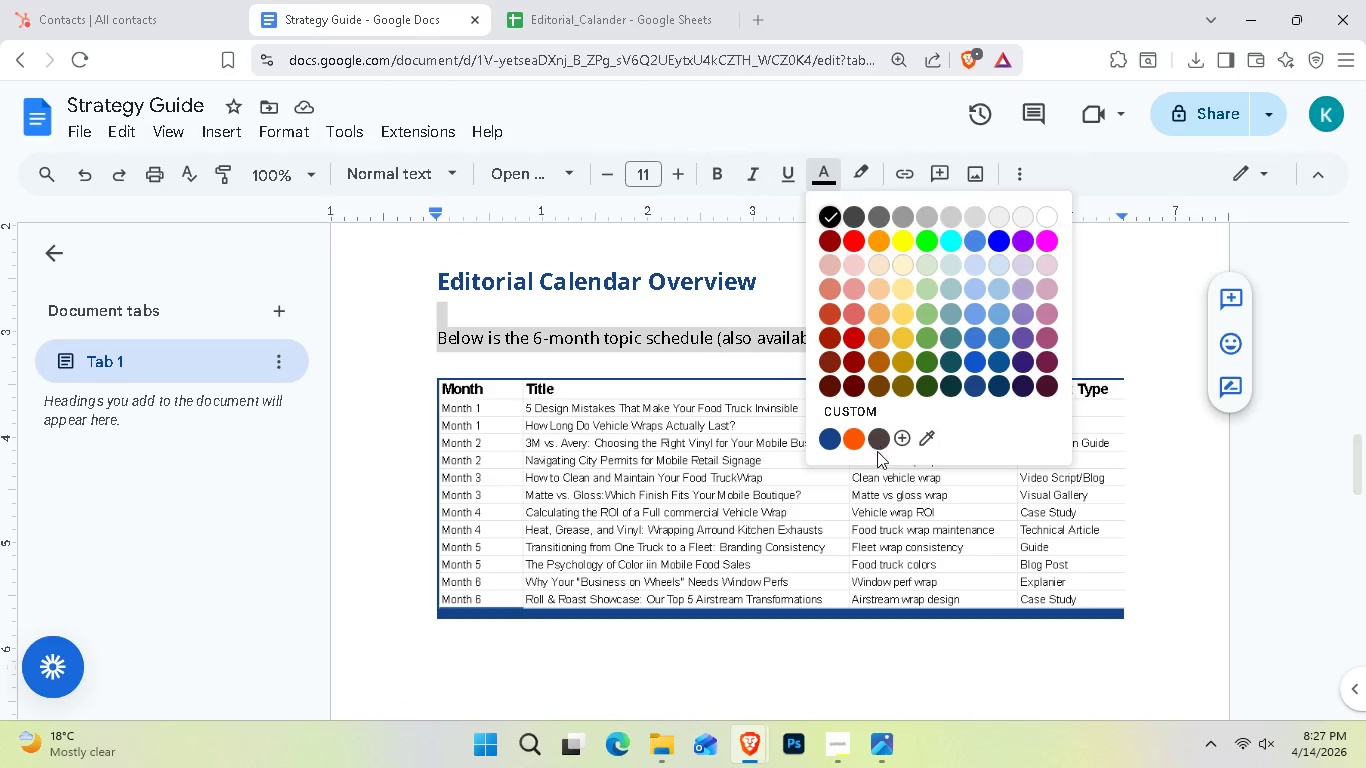 
left_click([876, 440])
 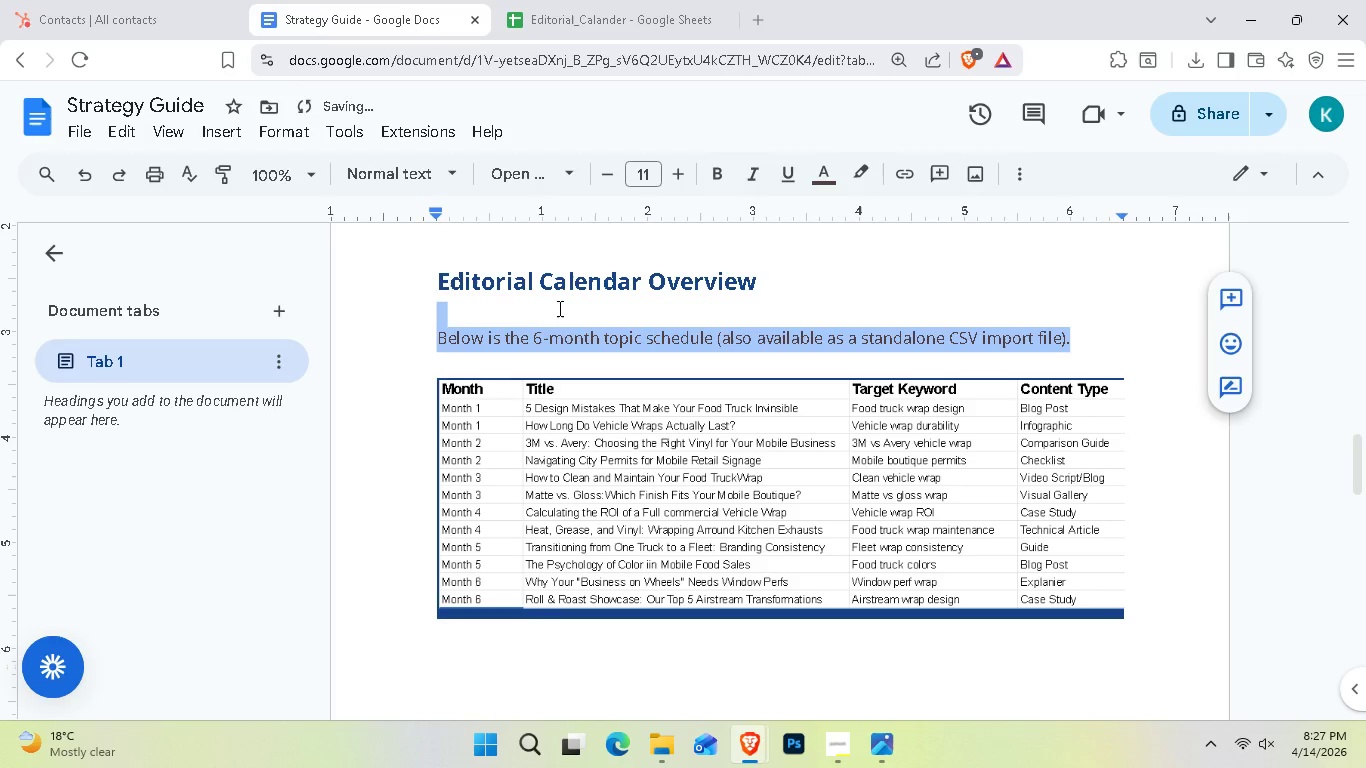 
left_click([573, 297])
 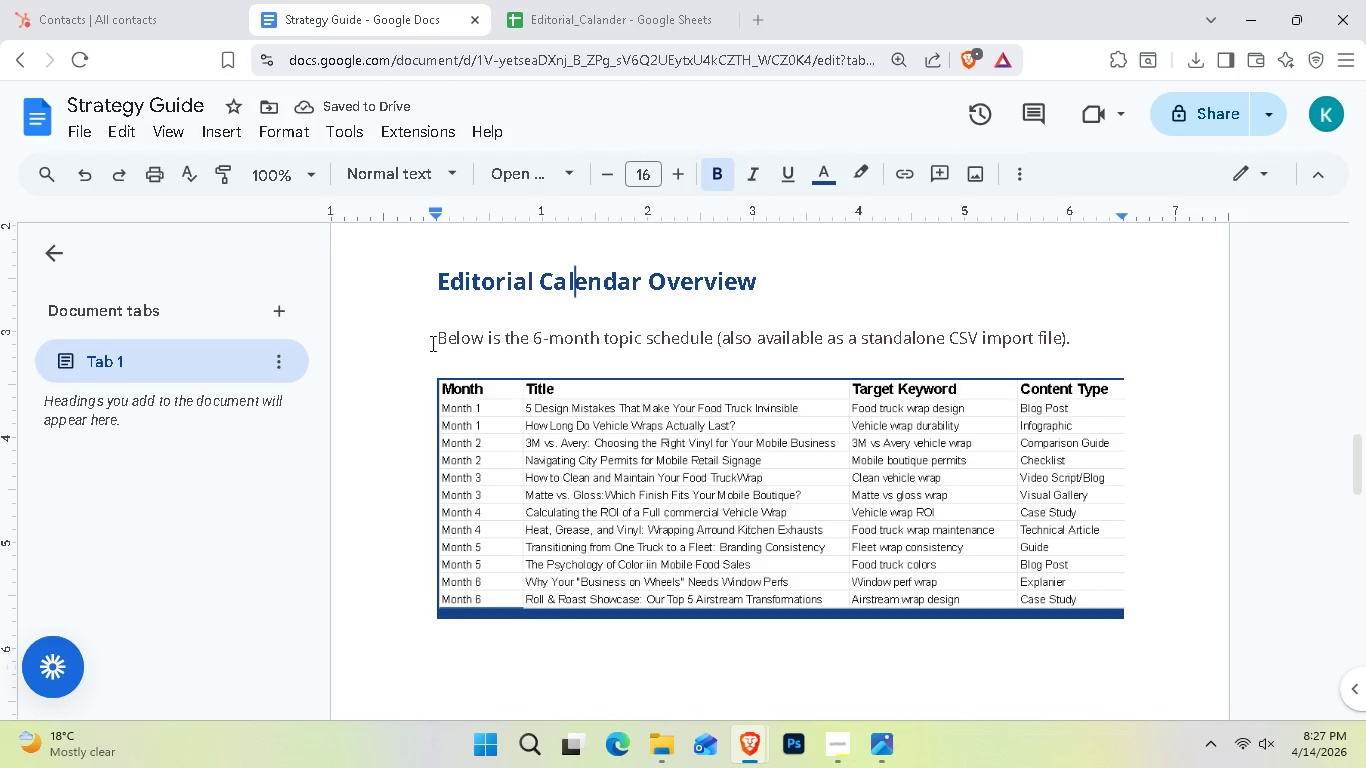 
left_click_drag(start_coordinate=[434, 340], to_coordinate=[1073, 347])
 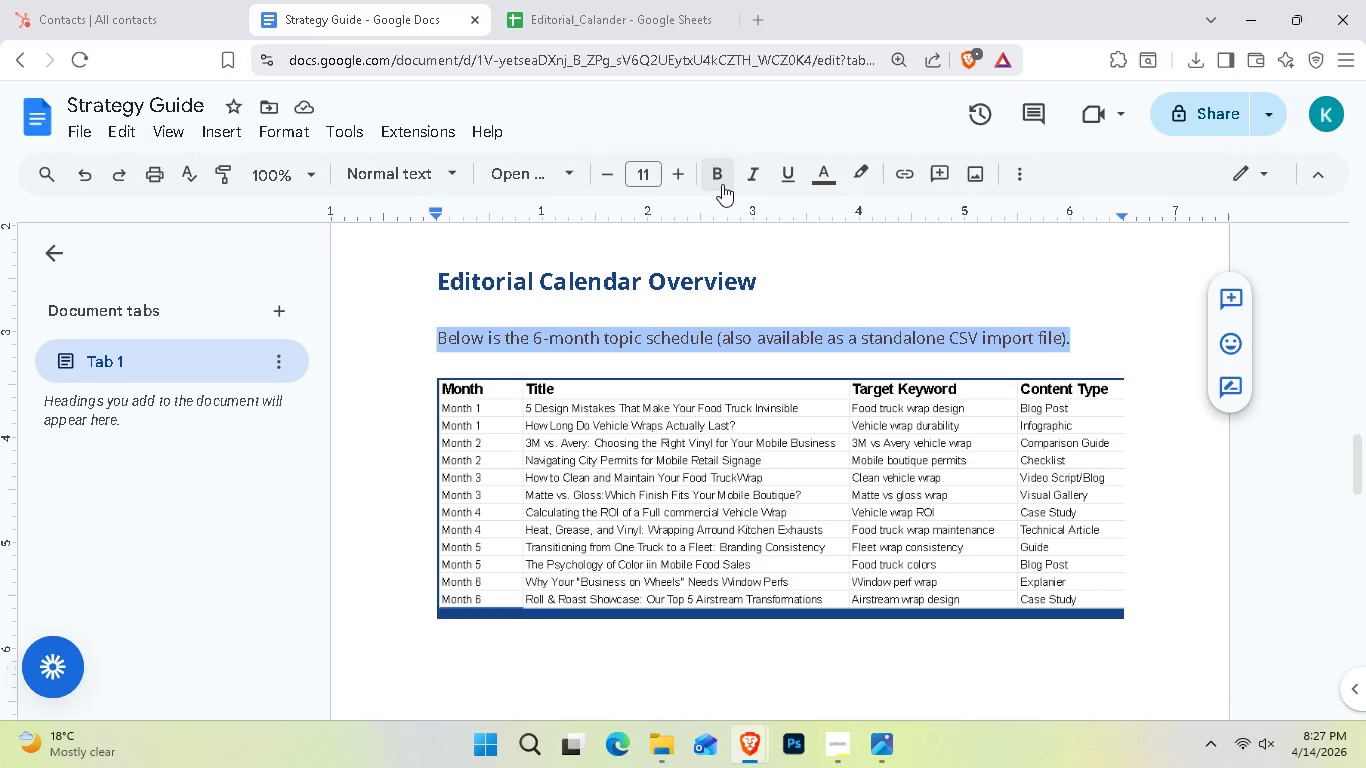 
left_click([710, 181])
 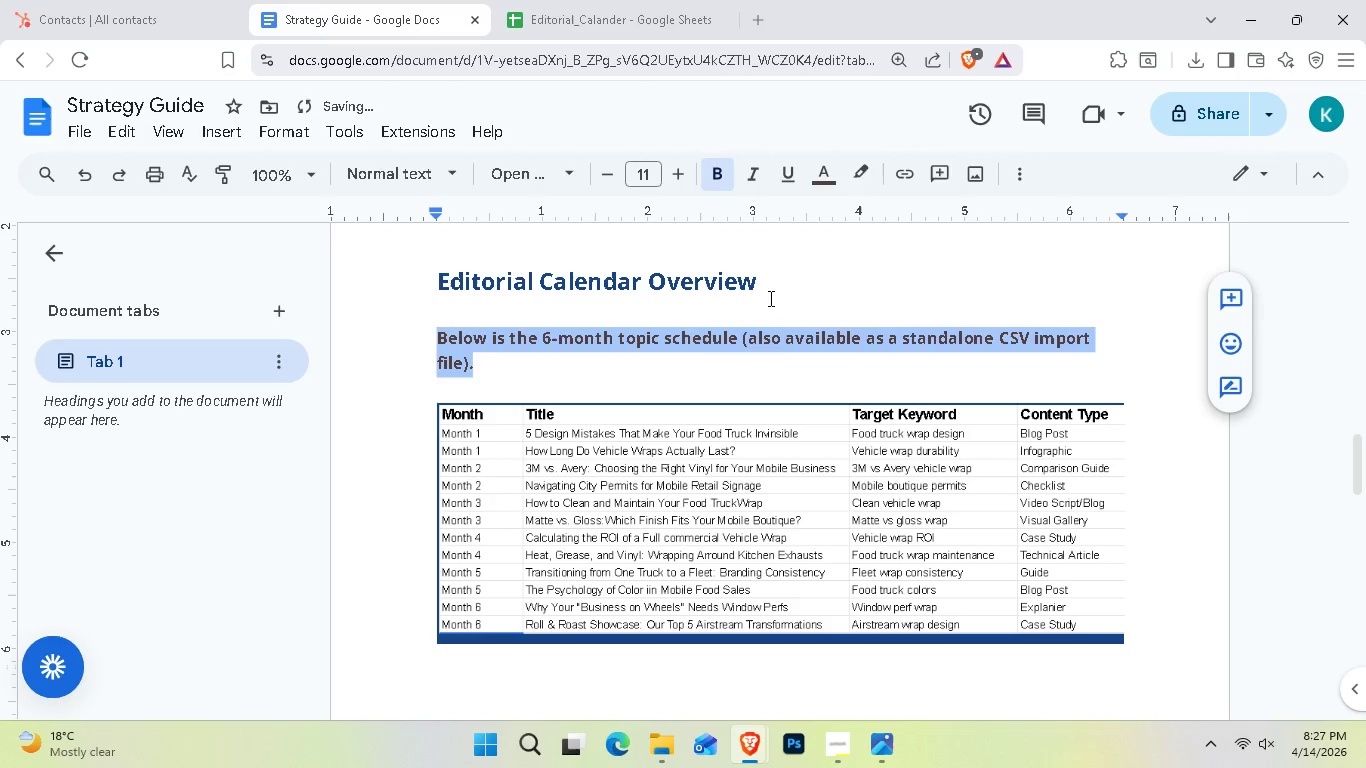 
left_click([792, 325])
 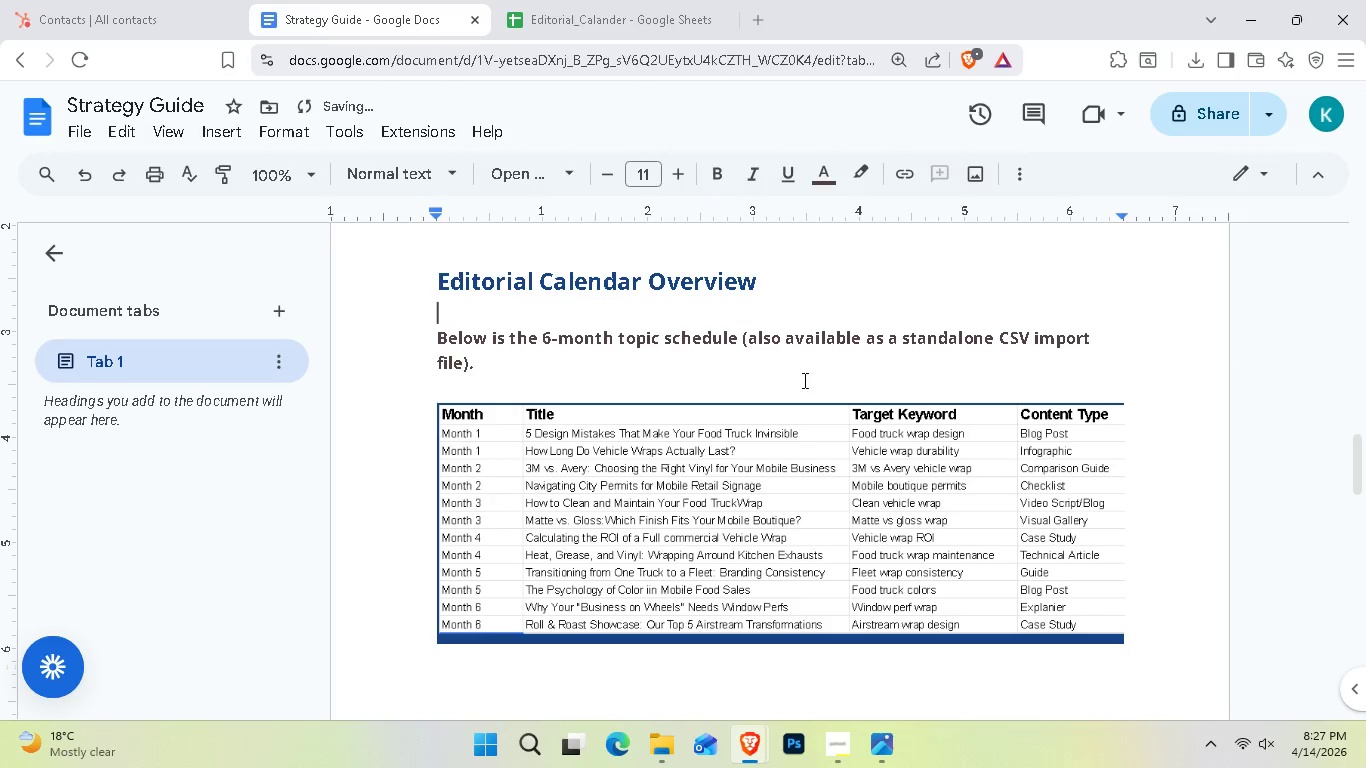 
left_click([803, 380])
 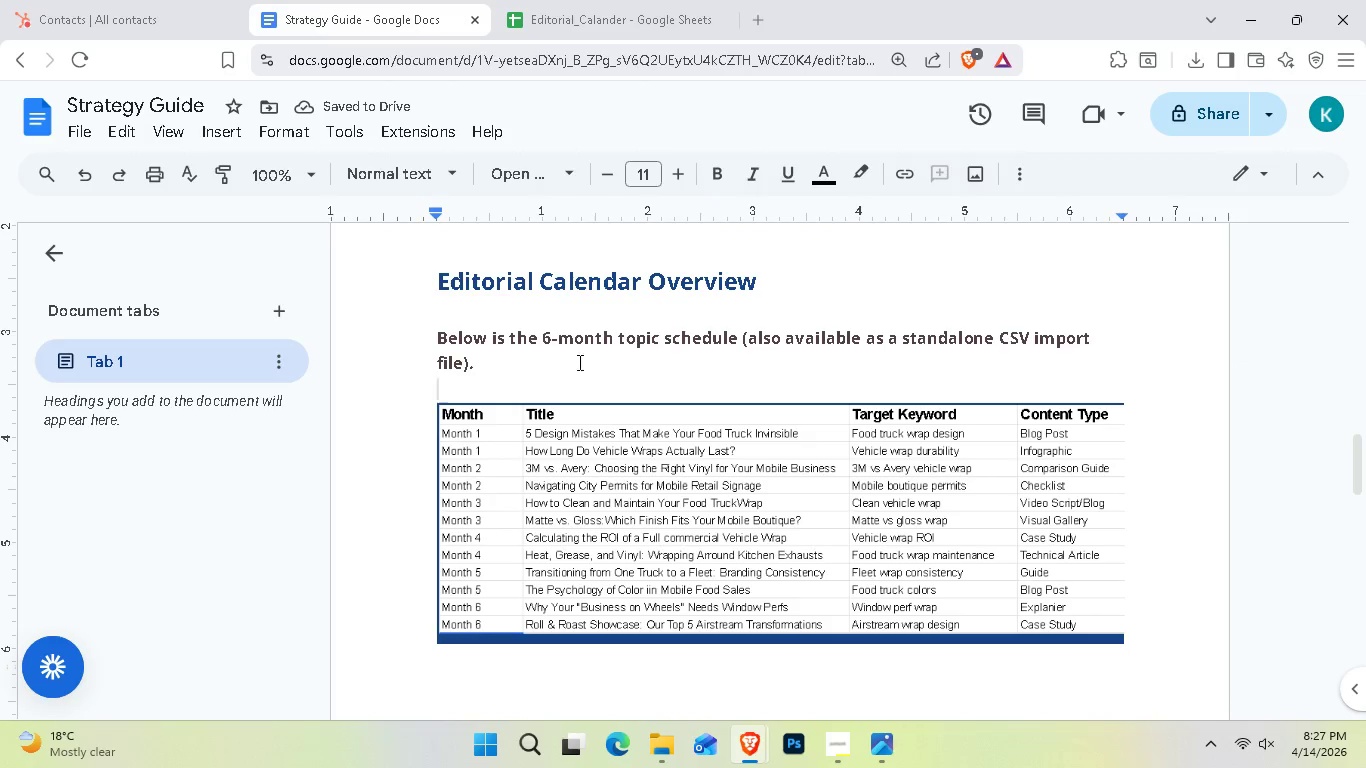 
left_click_drag(start_coordinate=[490, 366], to_coordinate=[403, 338])
 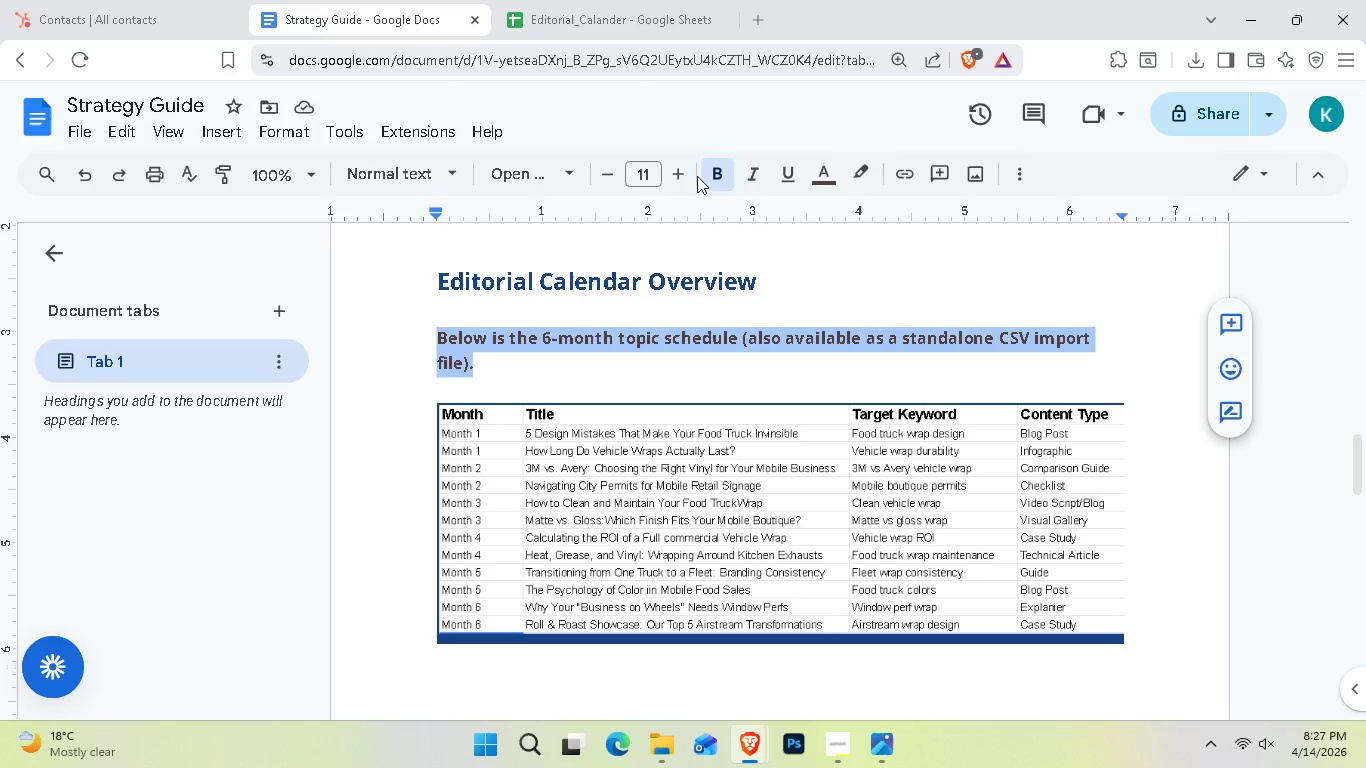 
left_click([725, 176])
 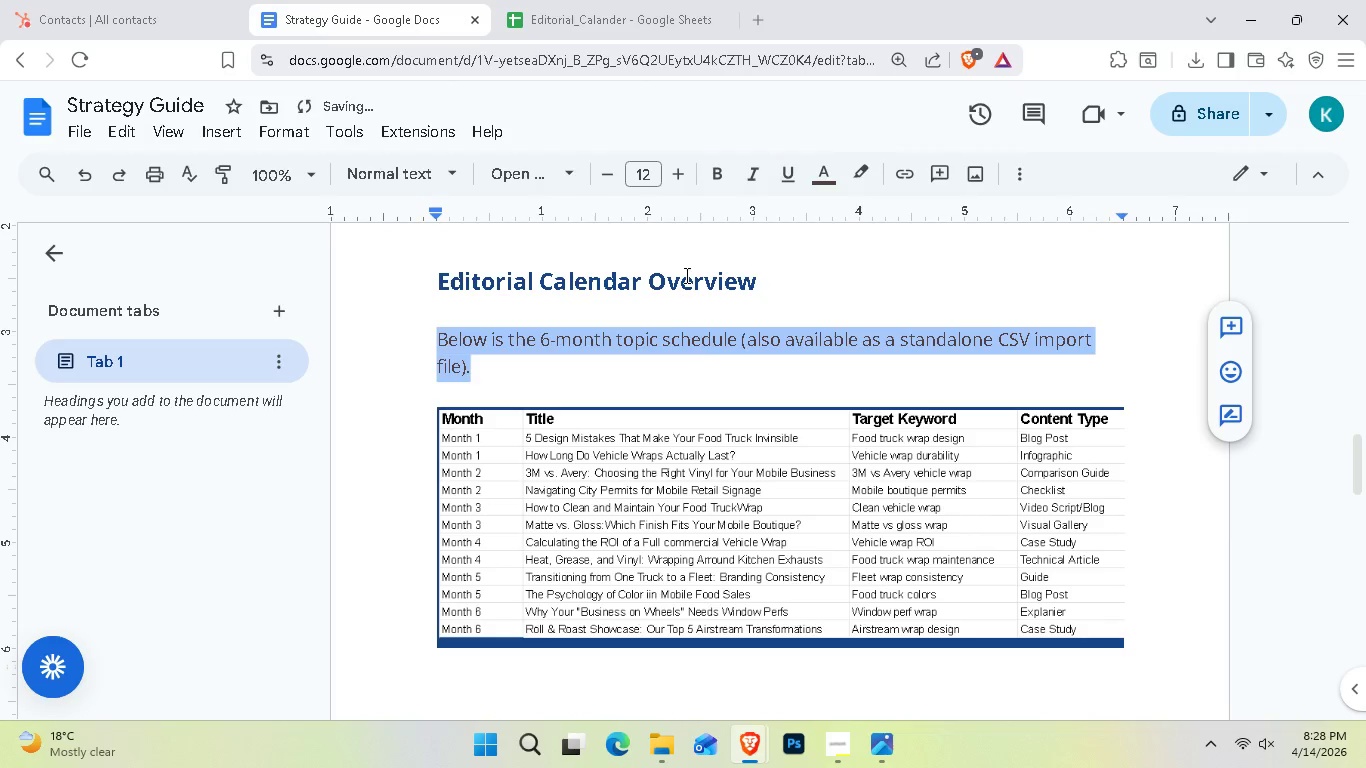 
left_click([671, 385])
 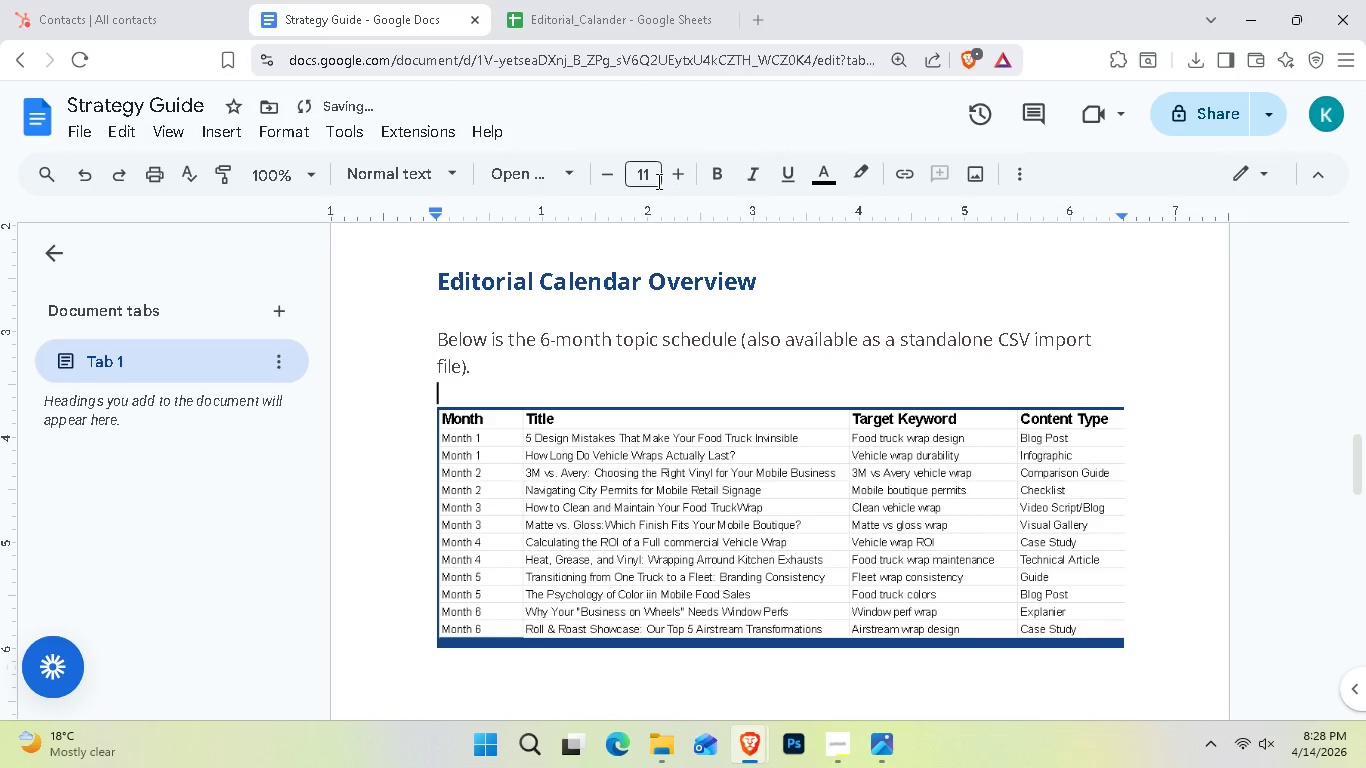 
left_click([609, 184])
 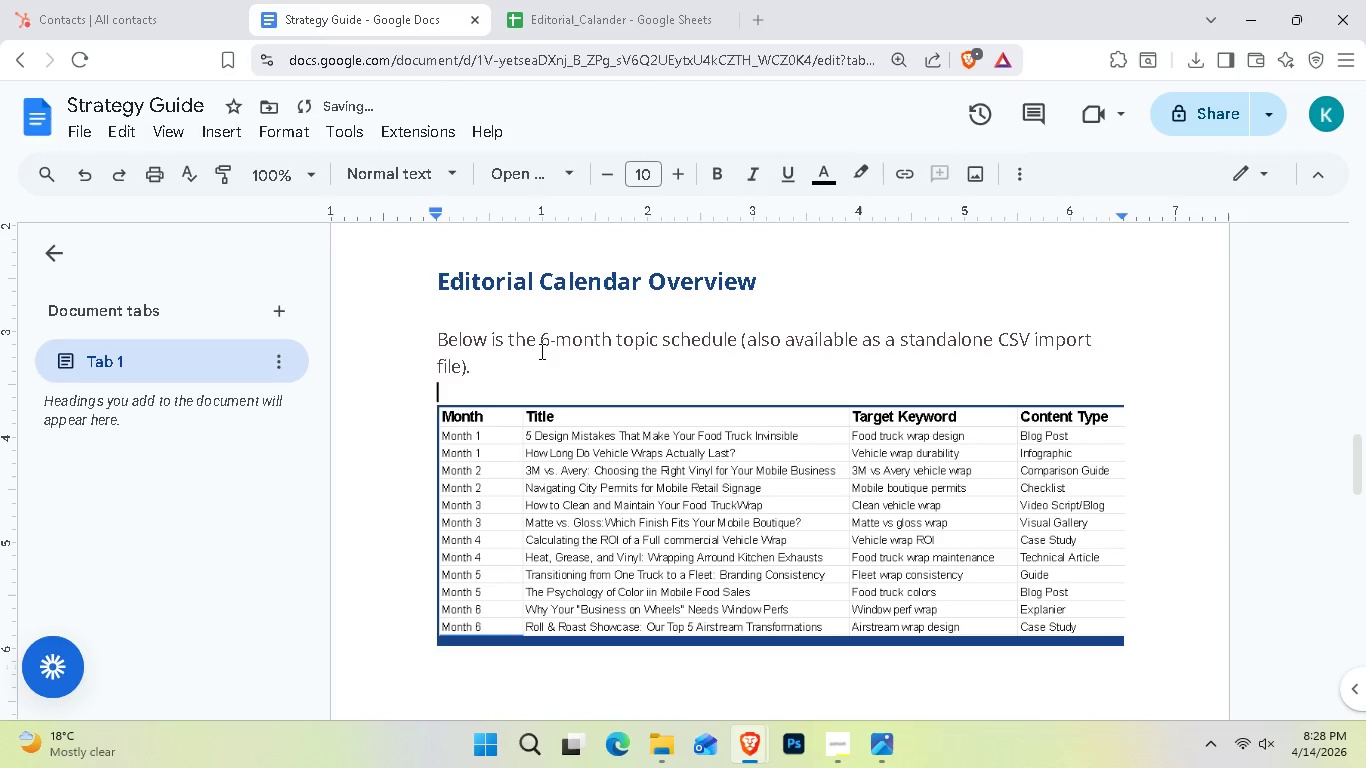 
key(Control+Z)
 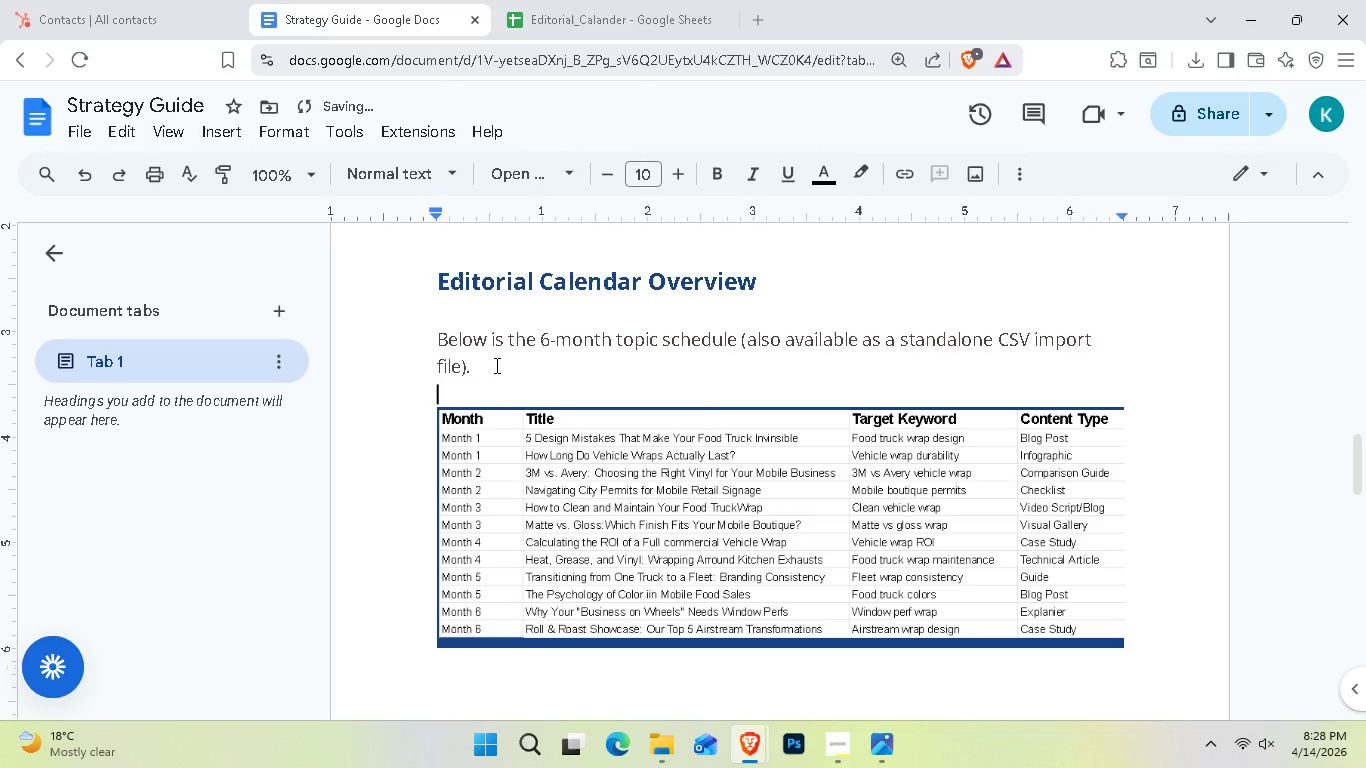 
left_click_drag(start_coordinate=[495, 371], to_coordinate=[394, 339])
 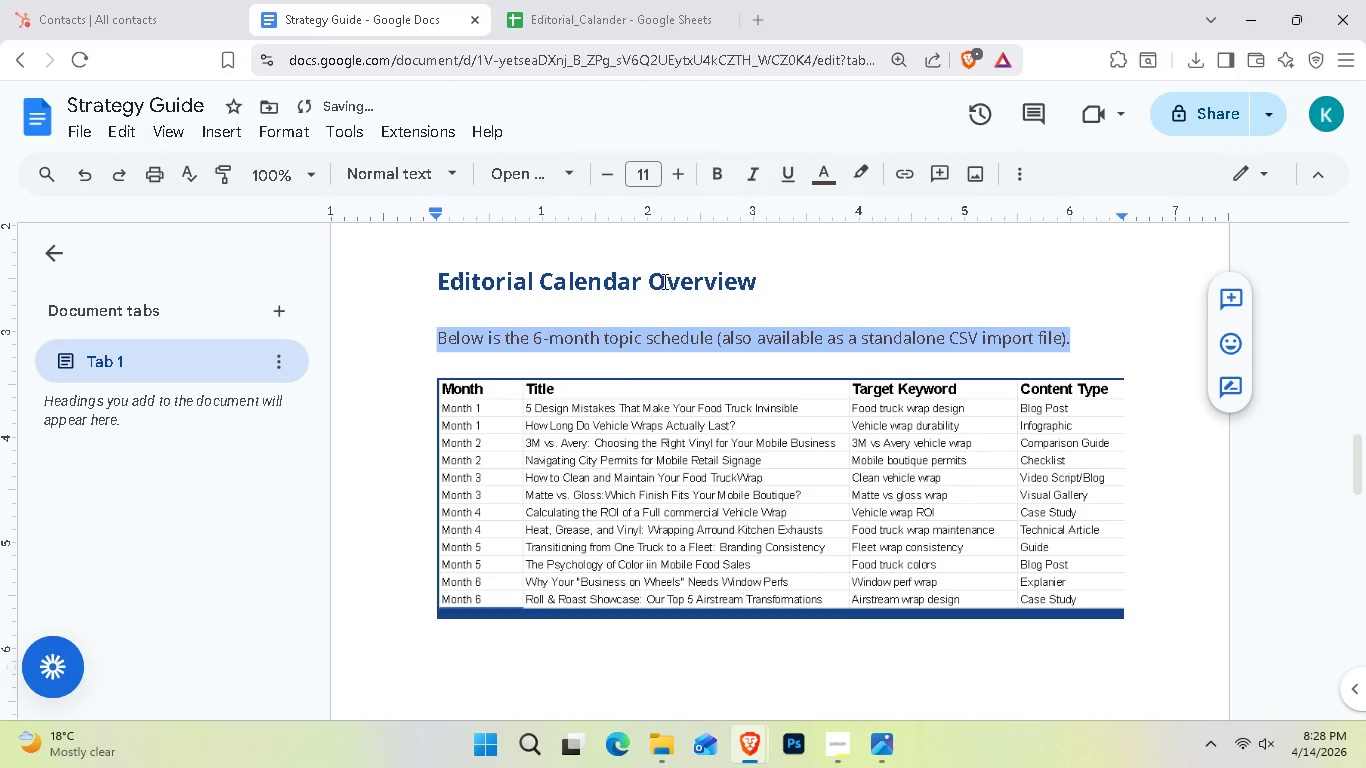 
left_click([605, 446])
 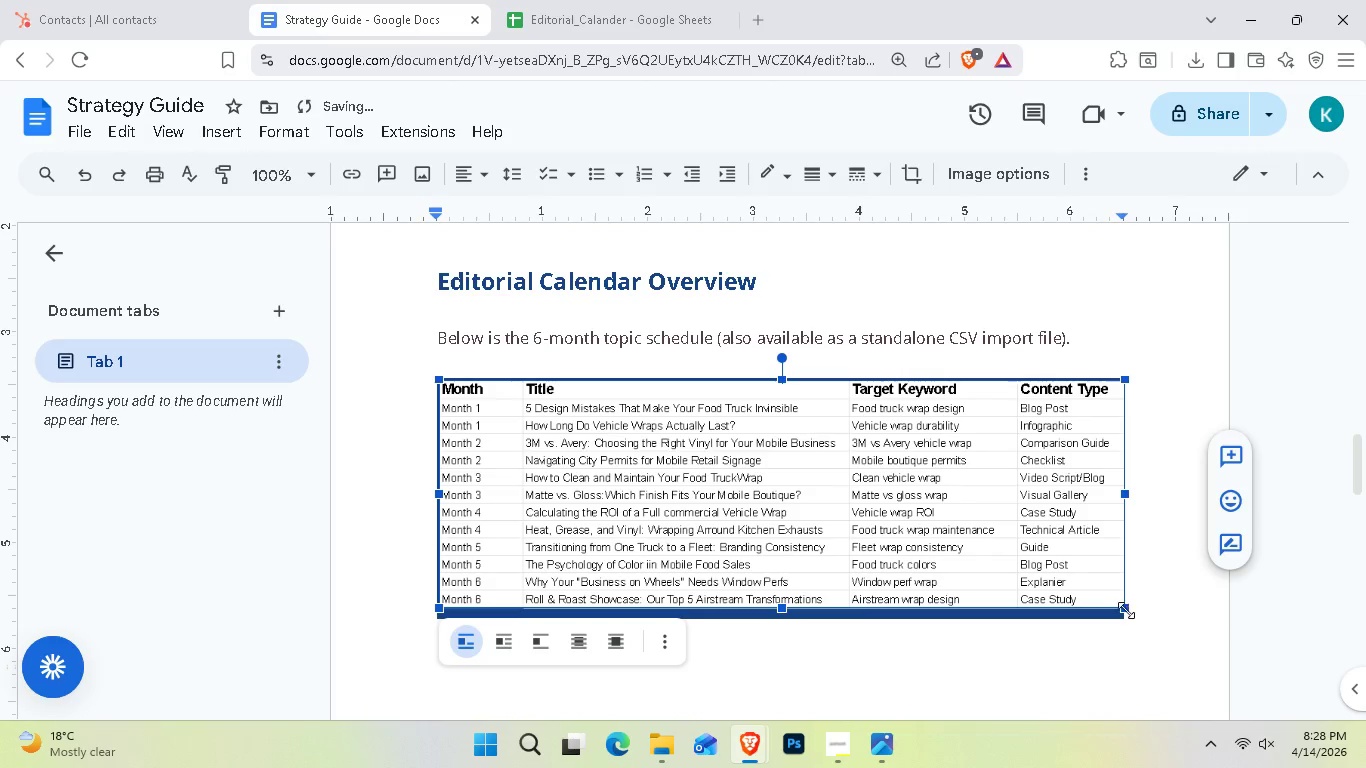 
left_click_drag(start_coordinate=[1126, 609], to_coordinate=[1162, 645])
 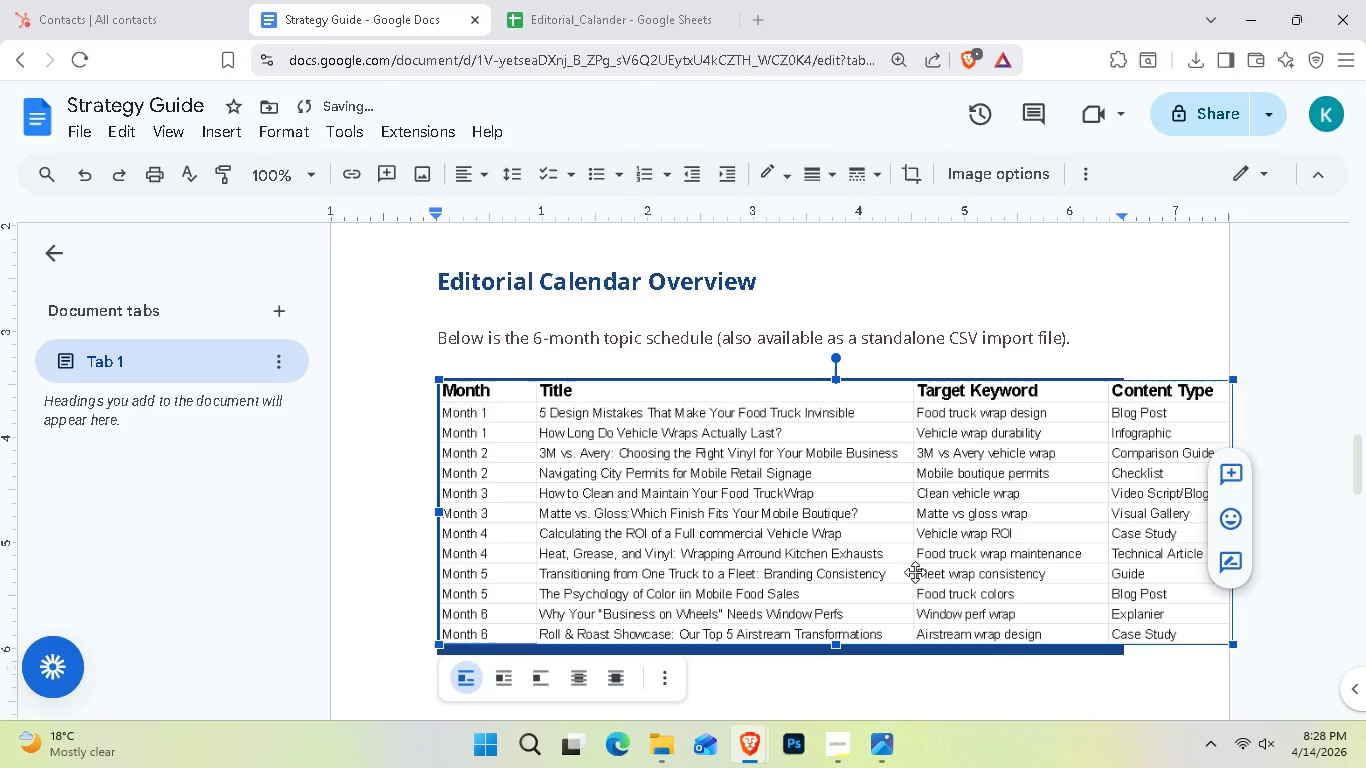 
left_click_drag(start_coordinate=[906, 568], to_coordinate=[757, 559])
 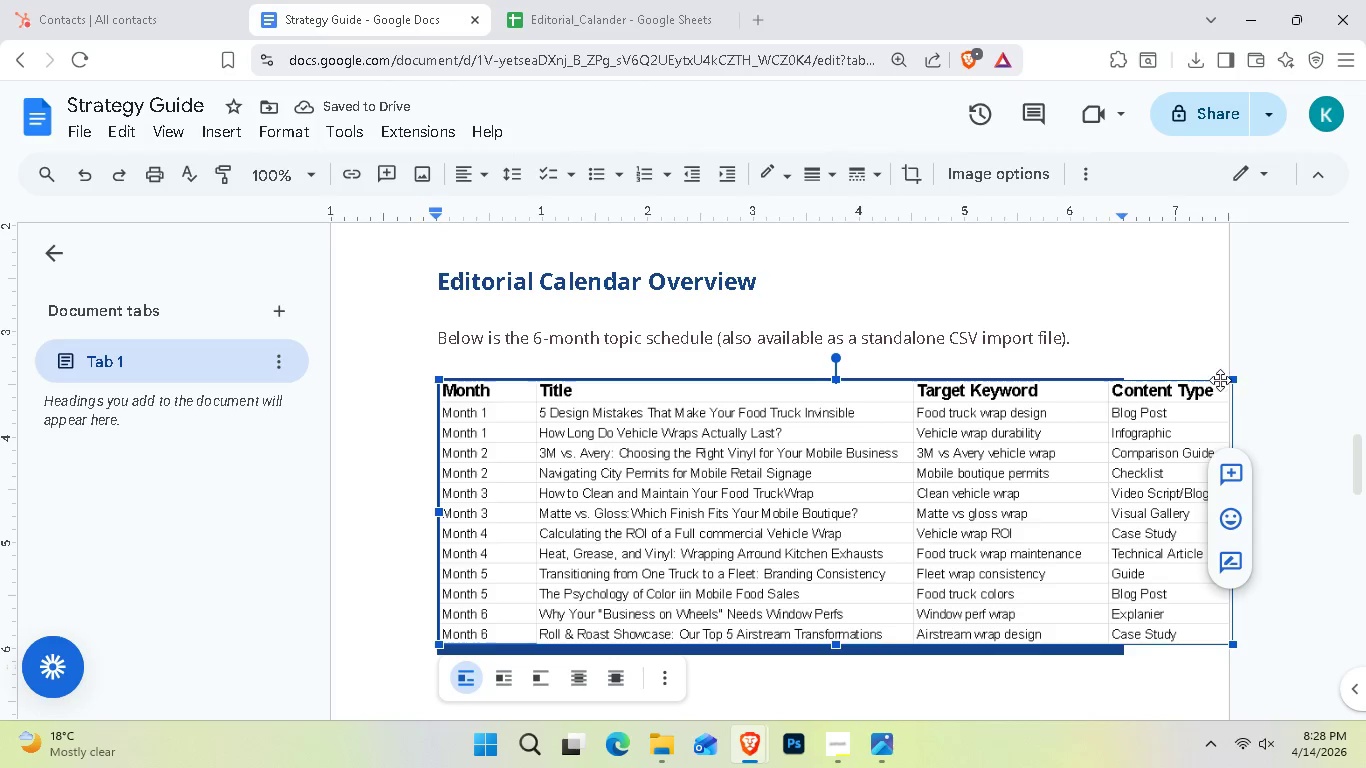 
left_click([1168, 676])
 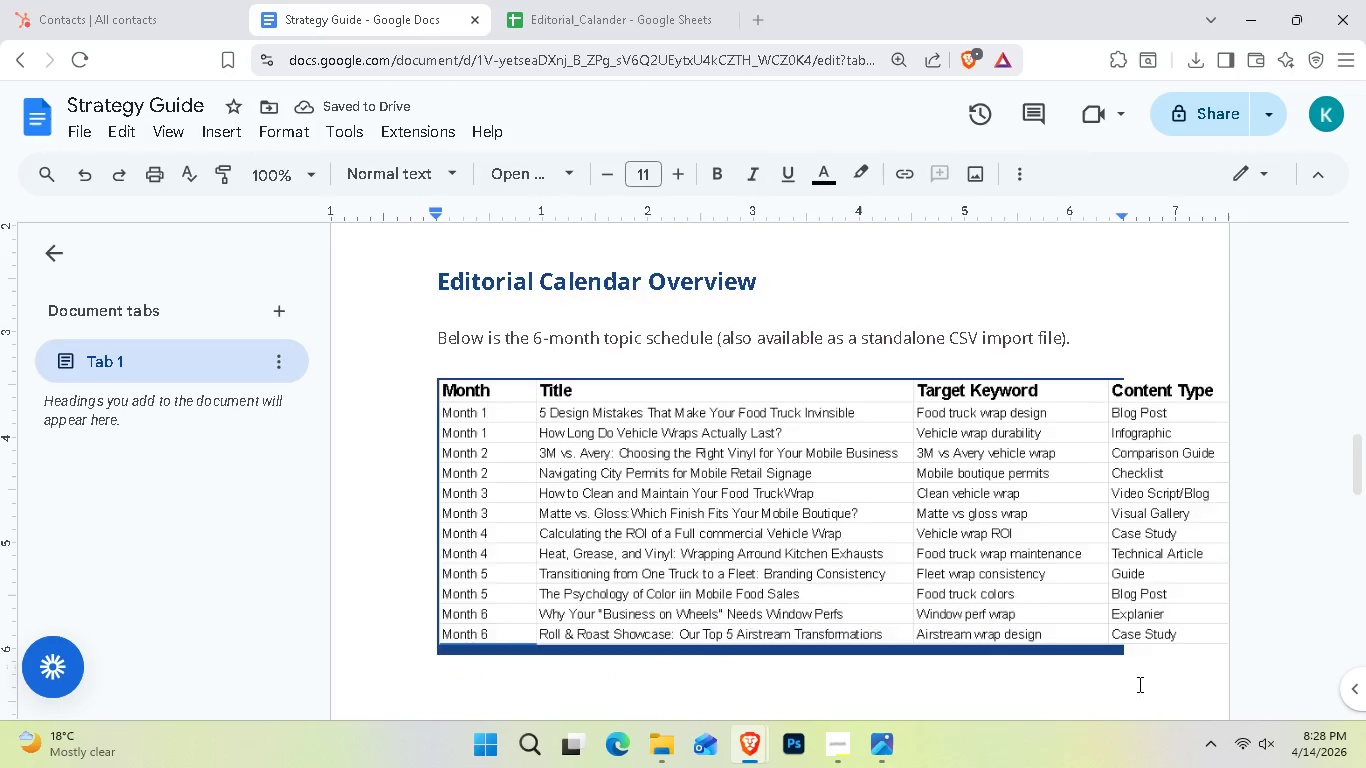 
scroll: coordinate [1131, 597], scroll_direction: none, amount: 0.0
 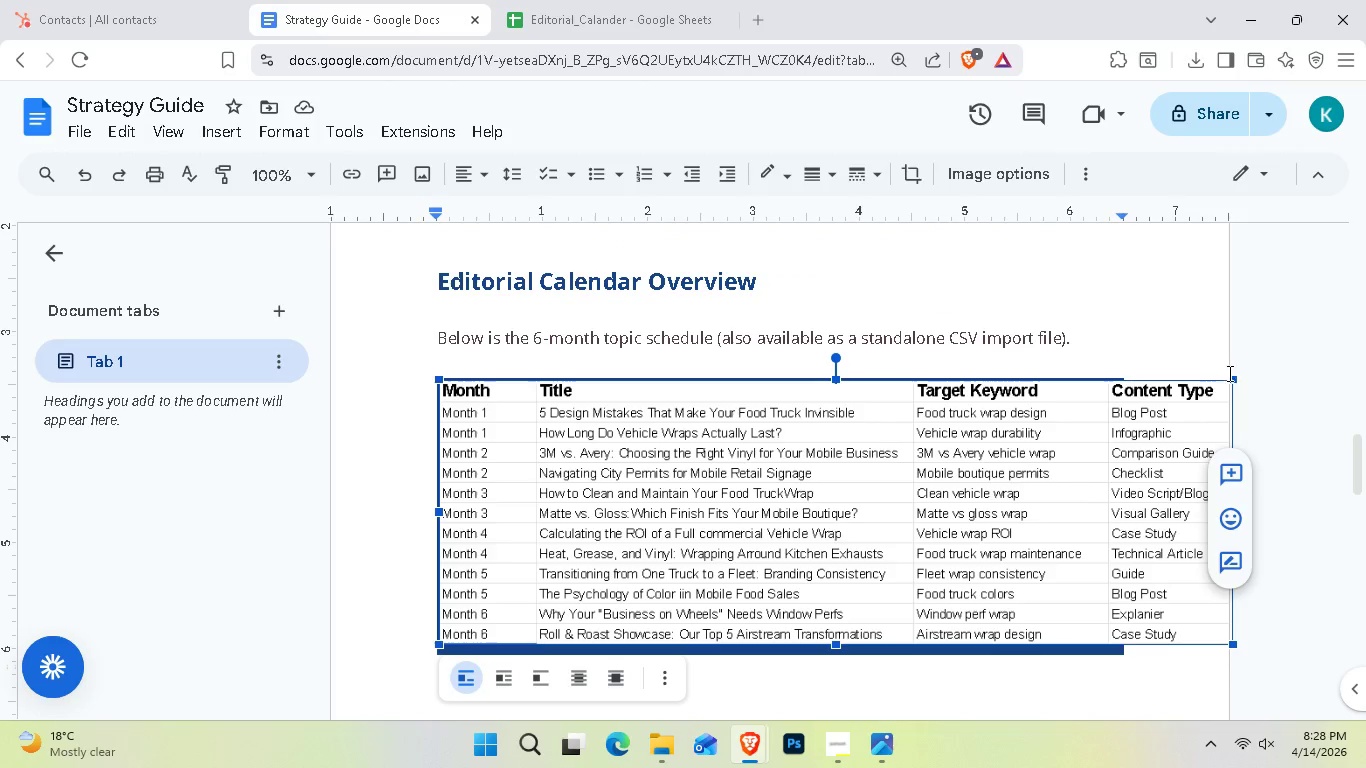 
left_click_drag(start_coordinate=[1229, 379], to_coordinate=[1182, 387])
 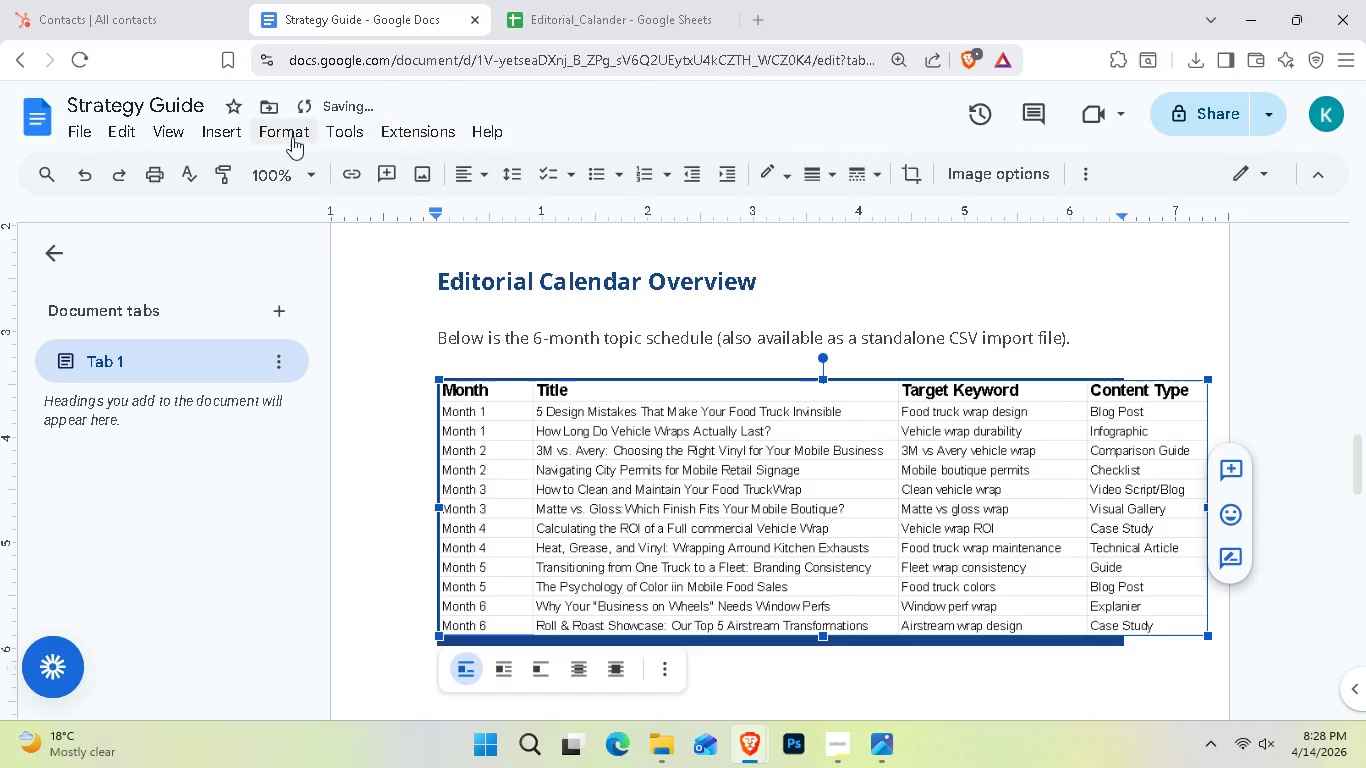 
left_click([300, 136])
 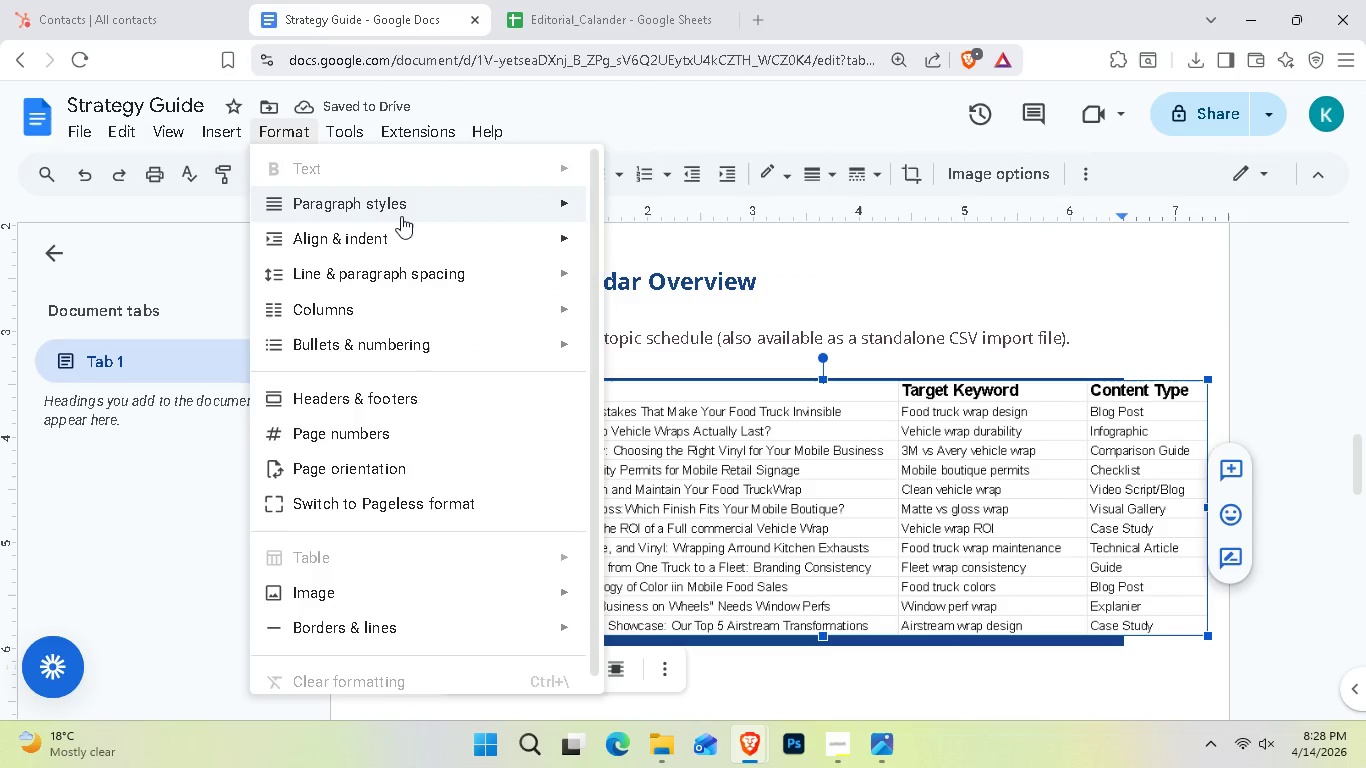 
left_click([401, 213])
 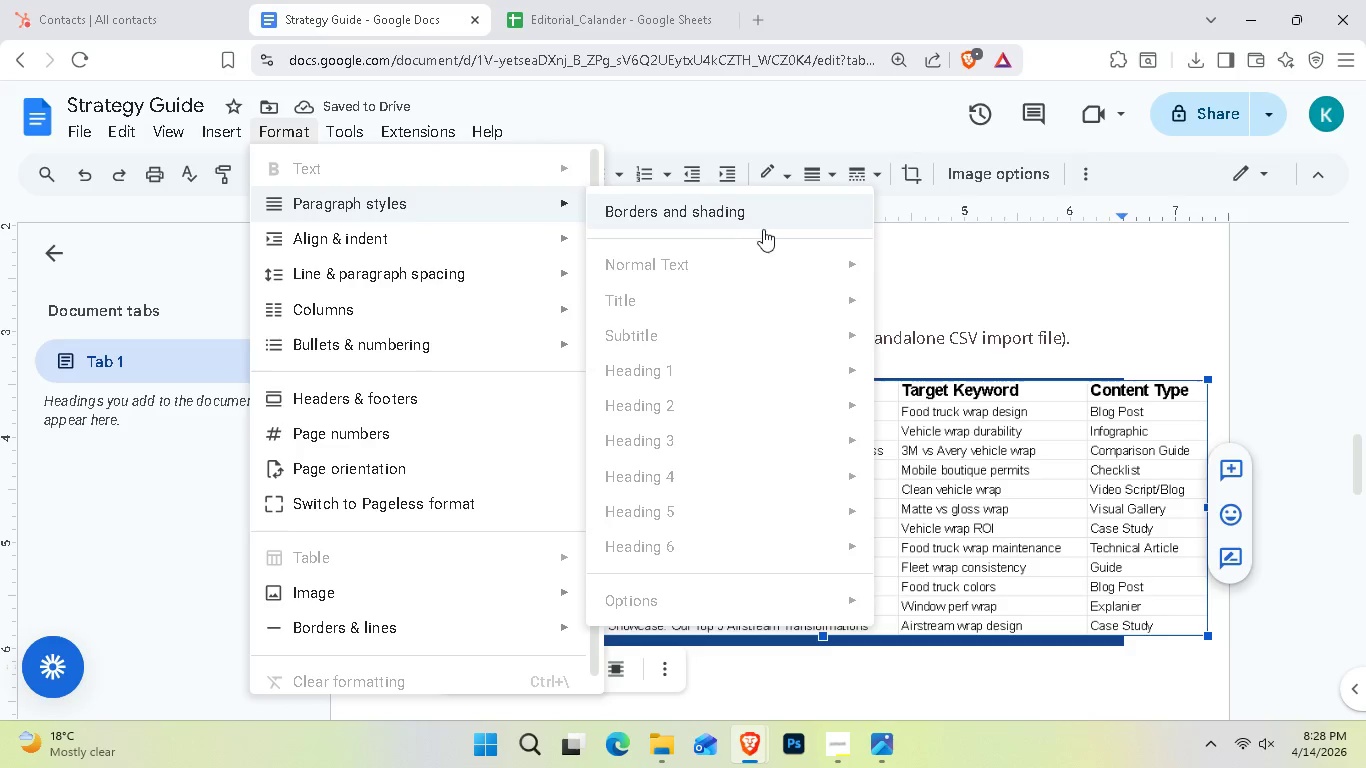 
left_click([764, 228])
 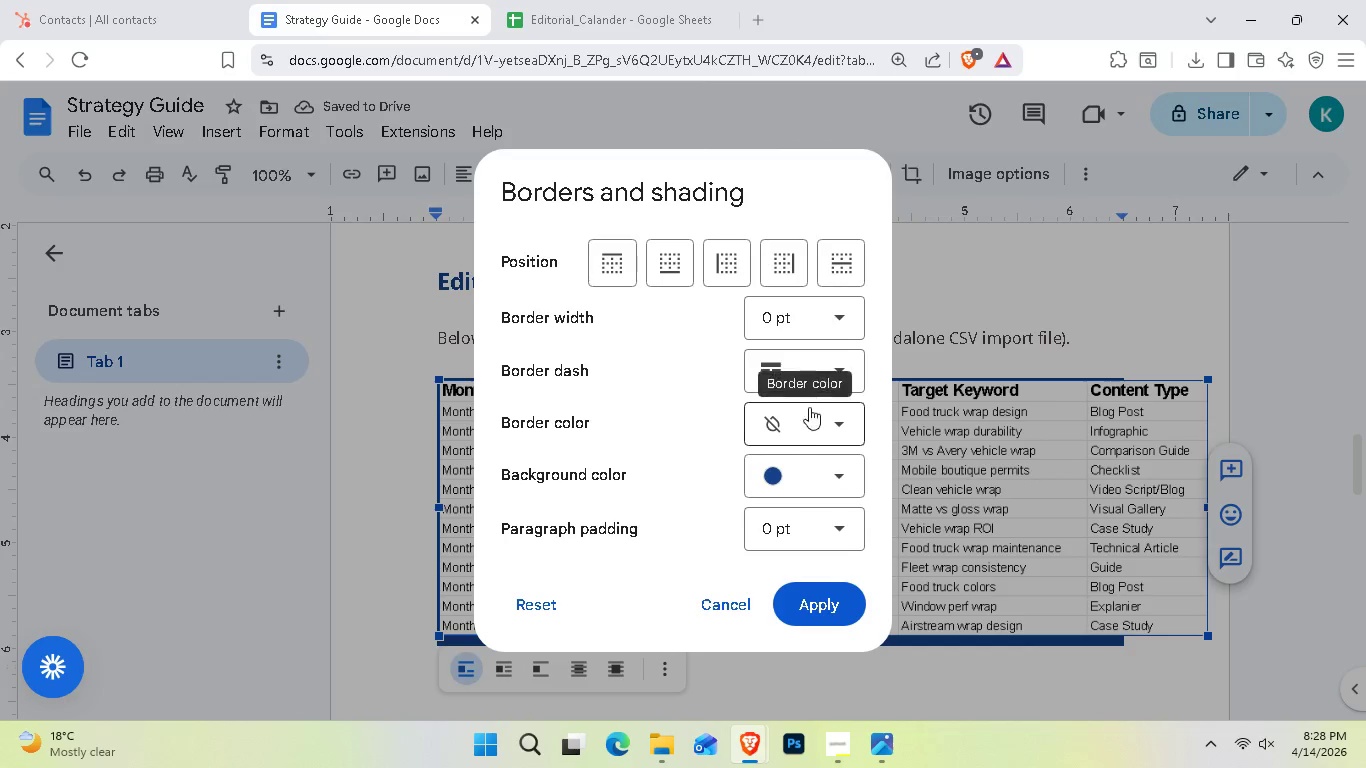 
mouse_move([787, 277])
 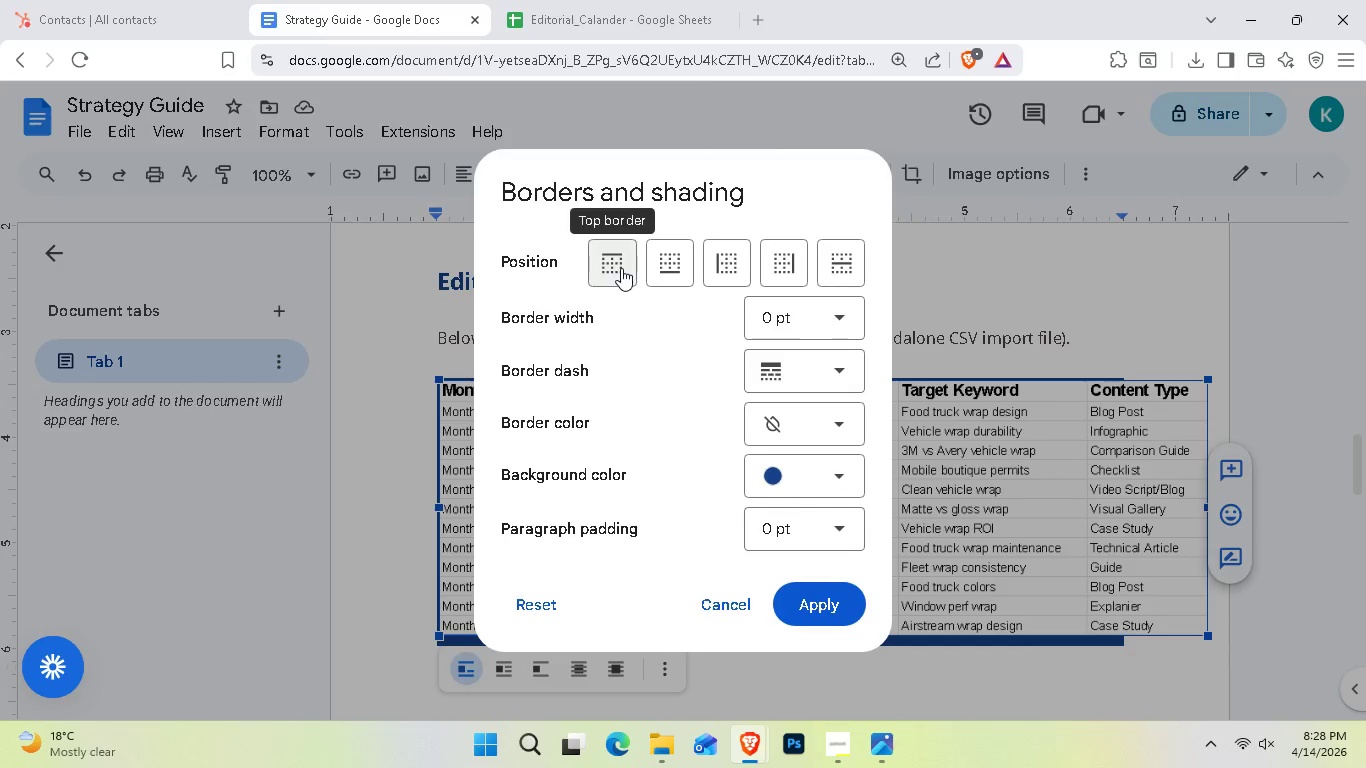 
left_click([719, 268])
 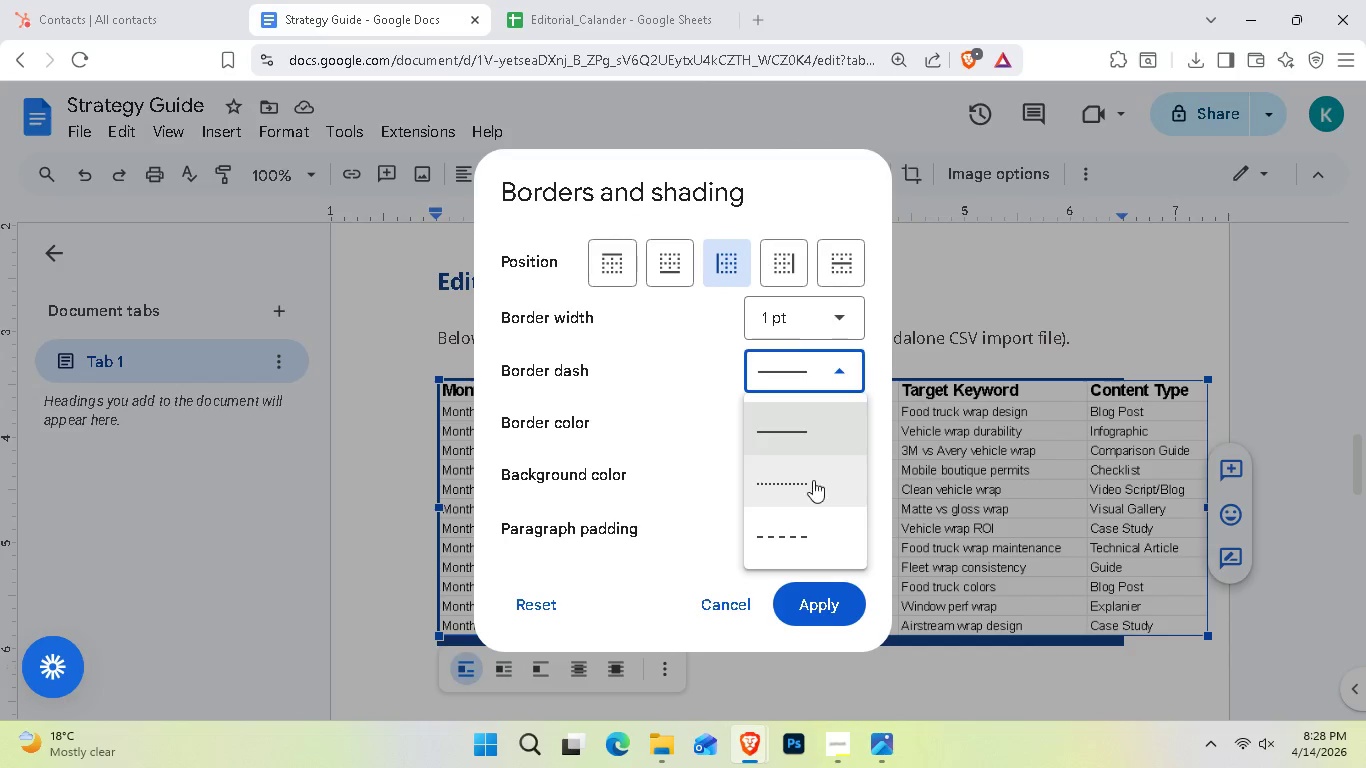 
left_click([811, 303])
 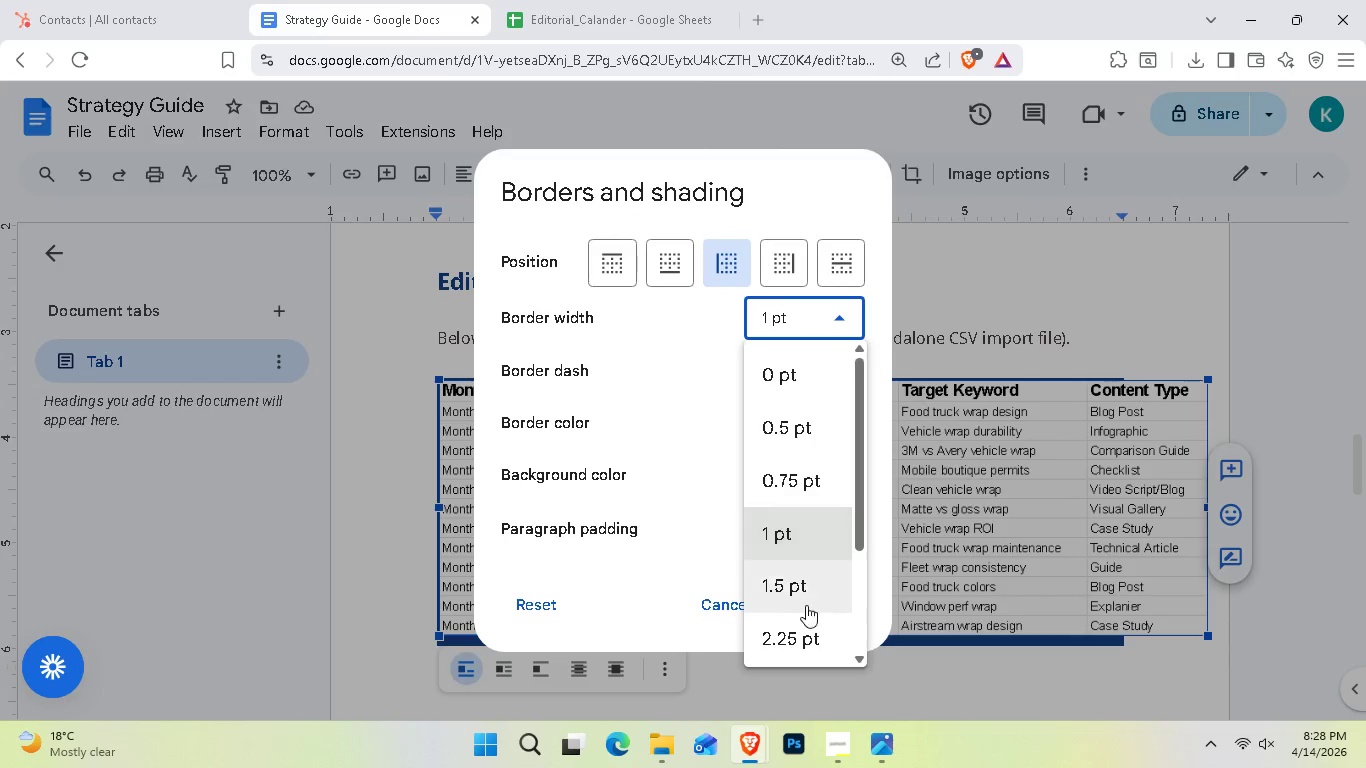 
scroll: coordinate [799, 610], scroll_direction: none, amount: 0.0
 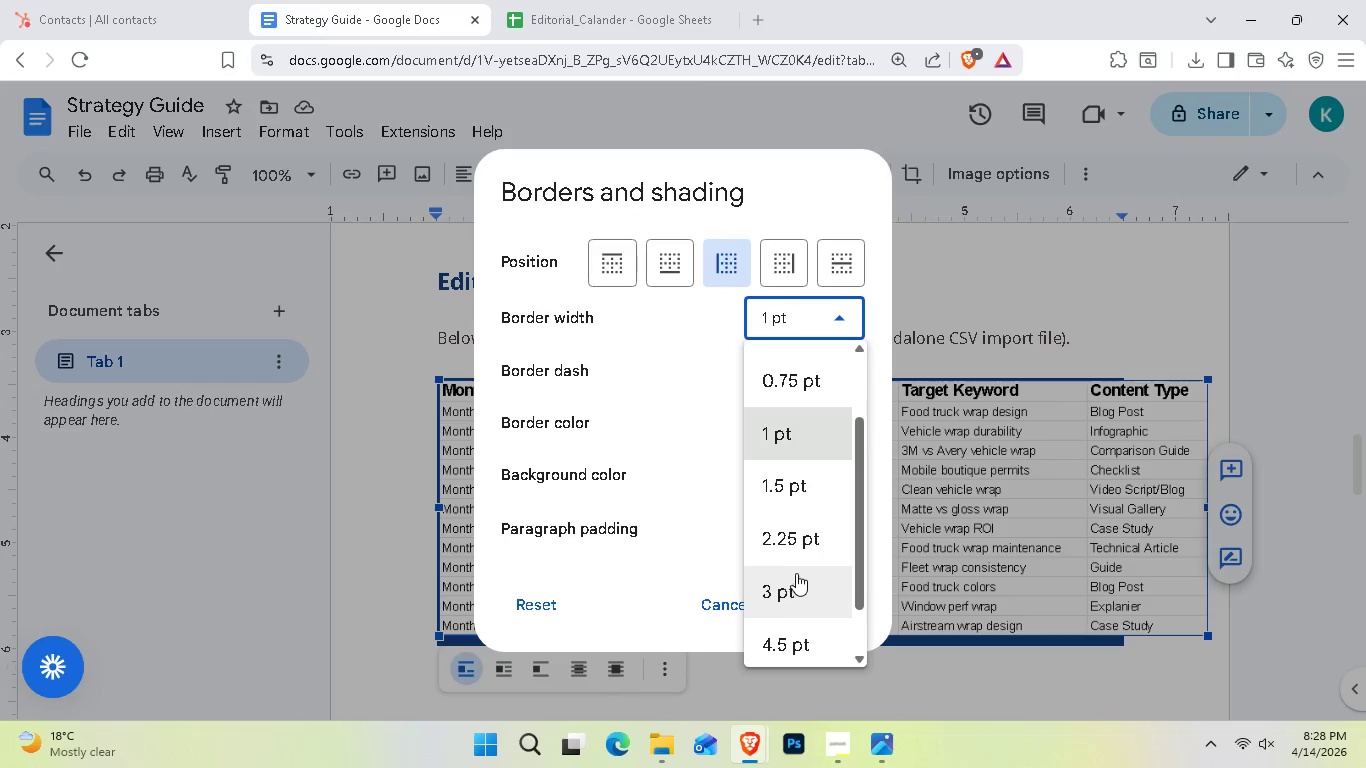 
left_click([796, 594])
 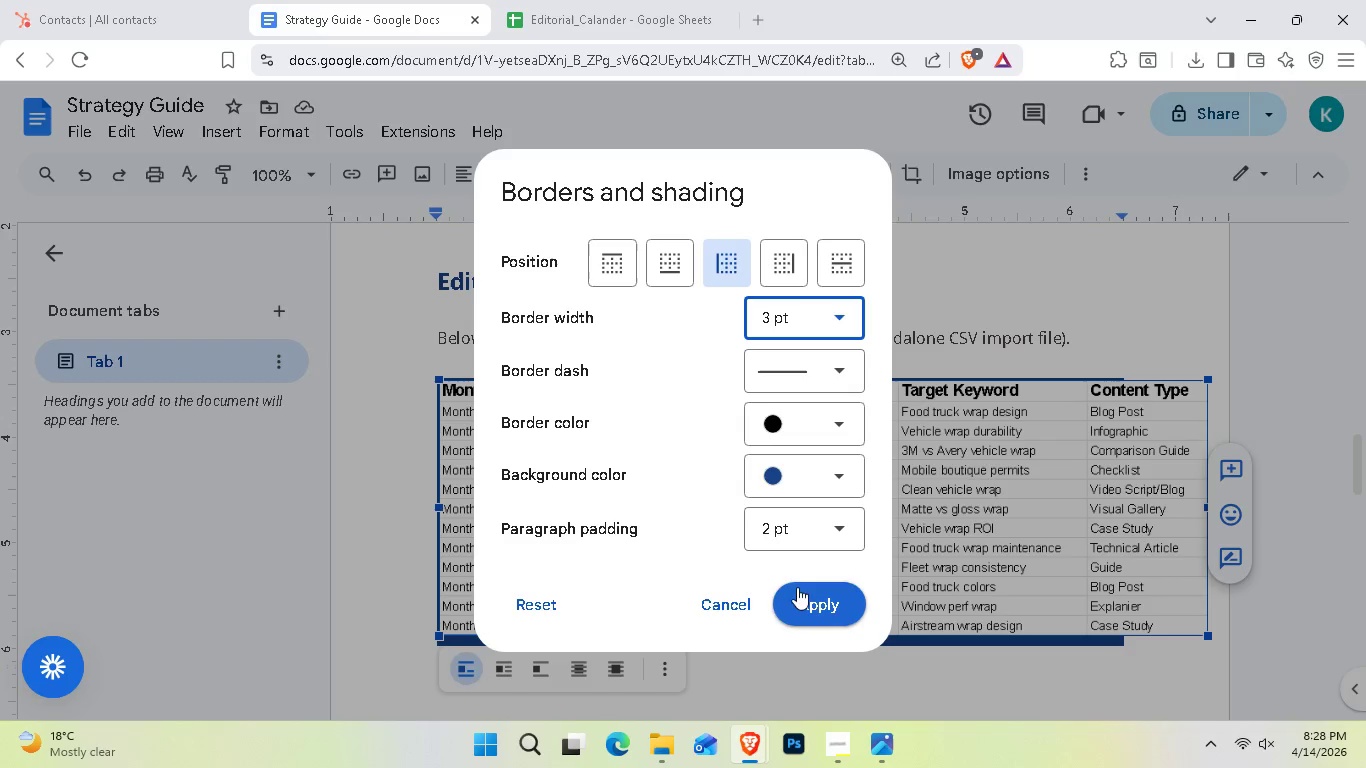 
left_click([812, 479])
 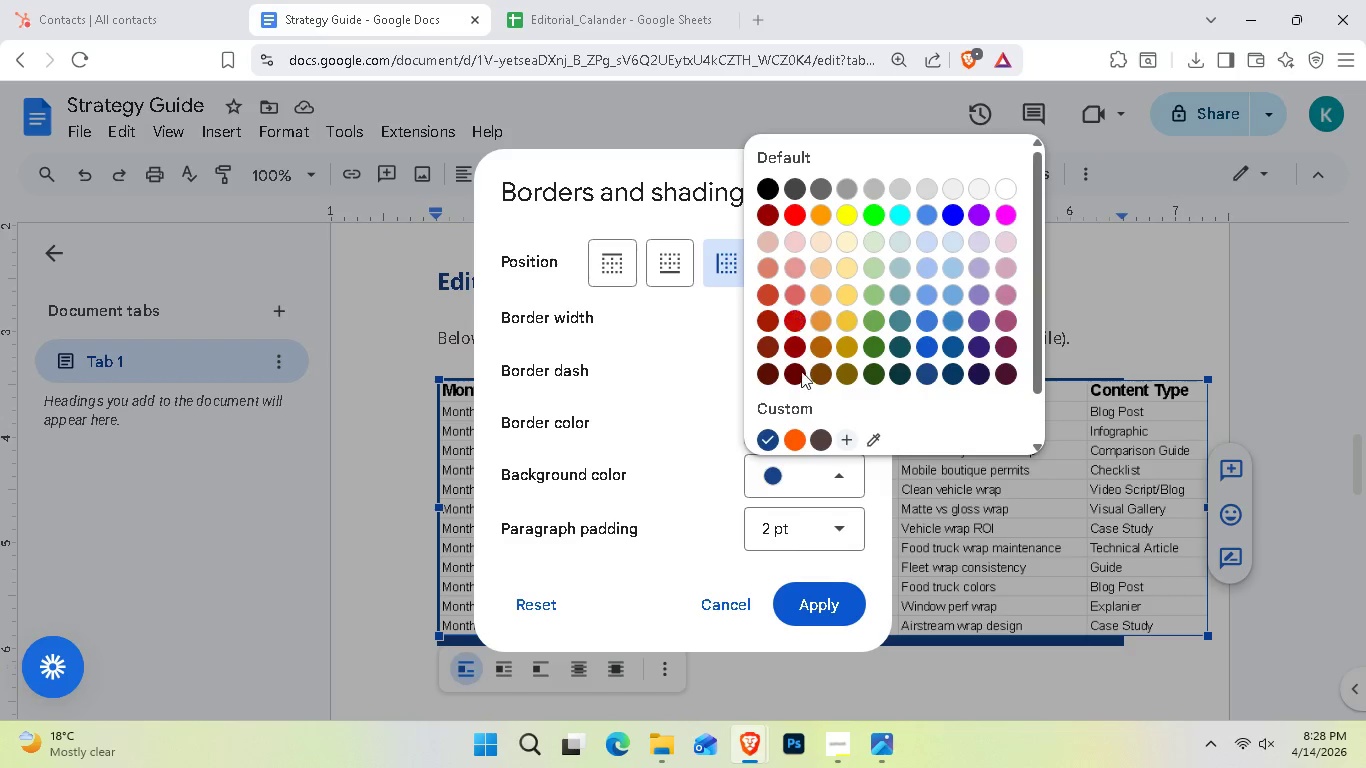 
scroll: coordinate [797, 565], scroll_direction: down, amount: 1.0
 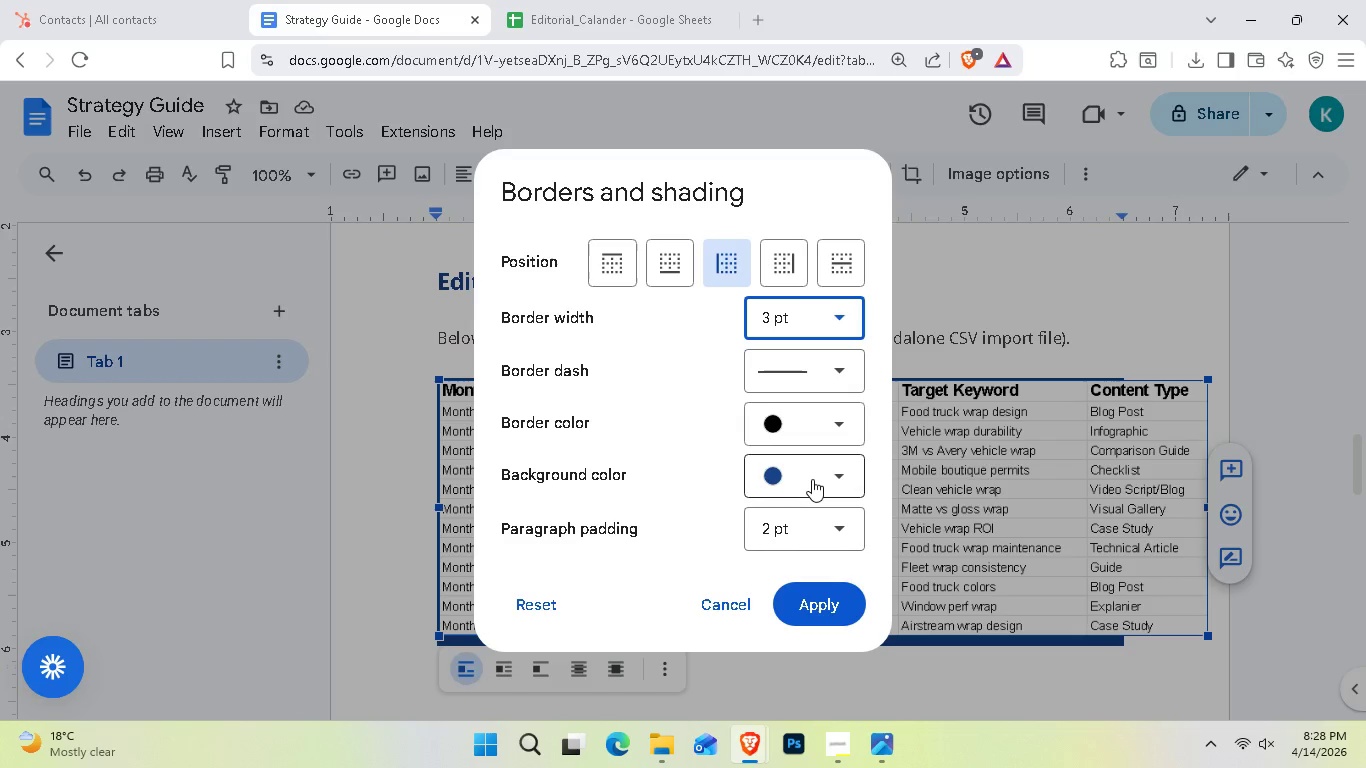 
left_click([834, 604])
 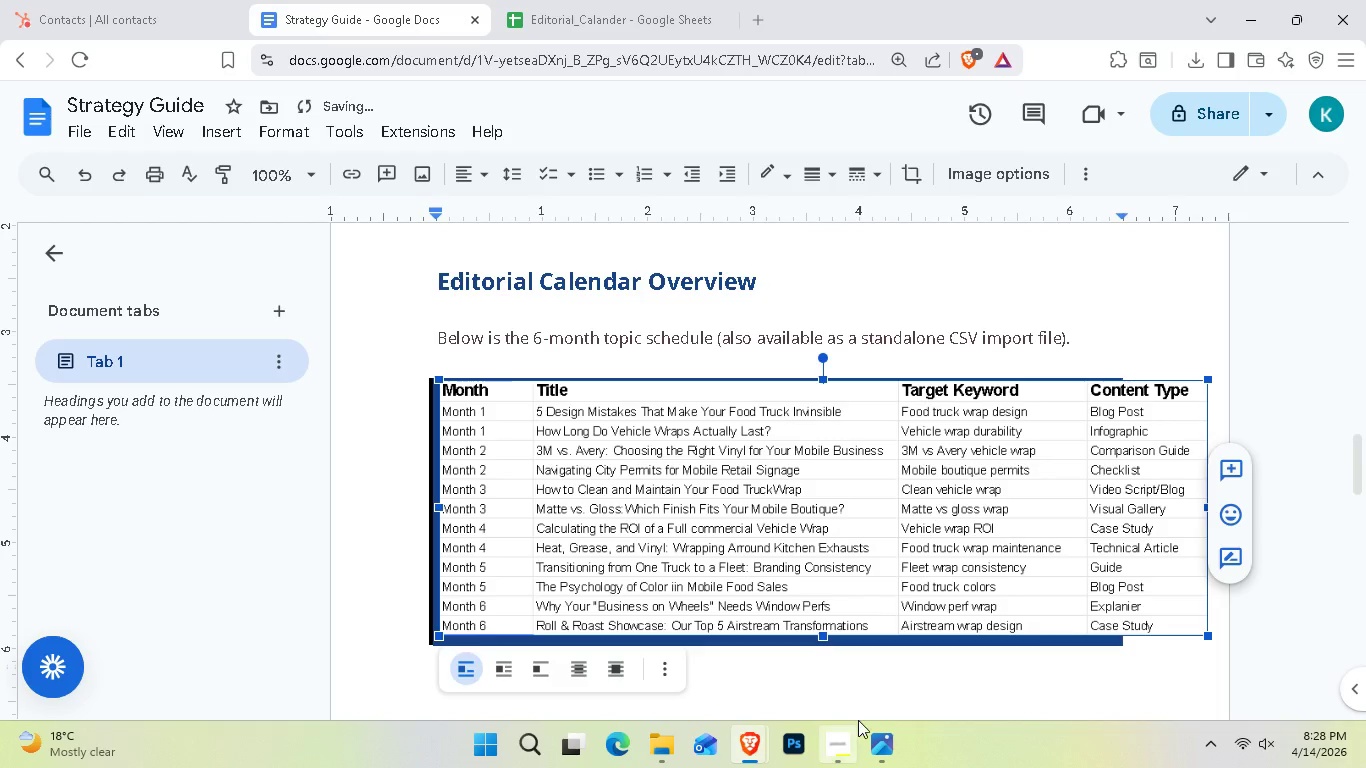 
left_click([859, 690])
 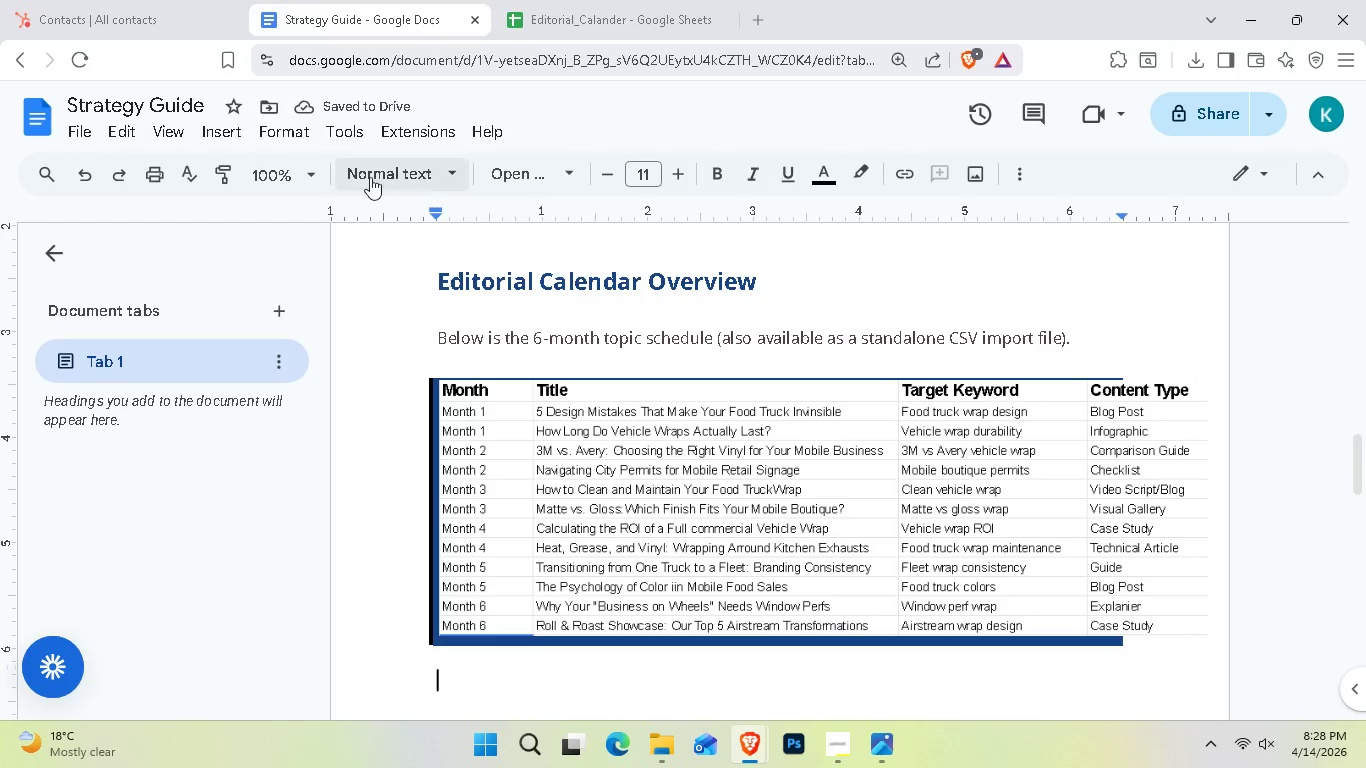 
left_click([466, 428])
 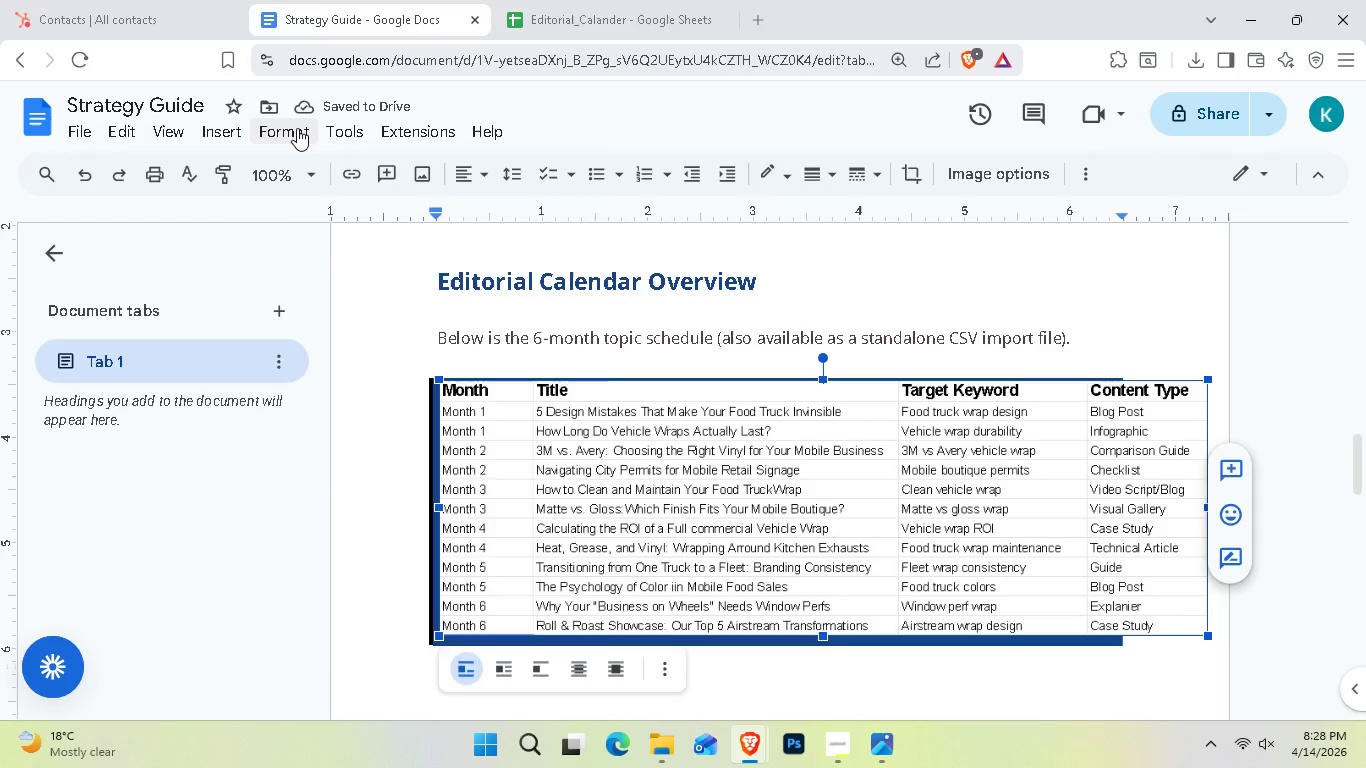 
left_click([297, 128])
 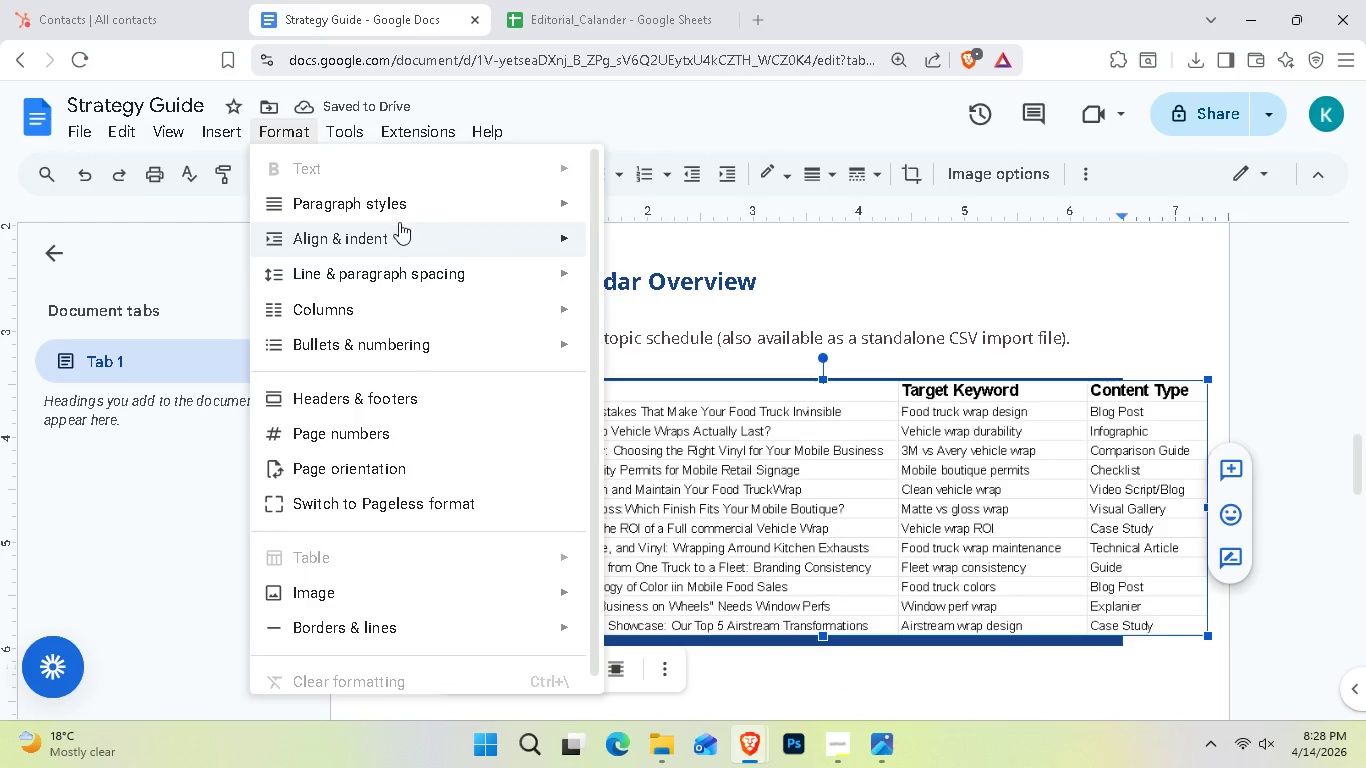 
left_click([407, 211])
 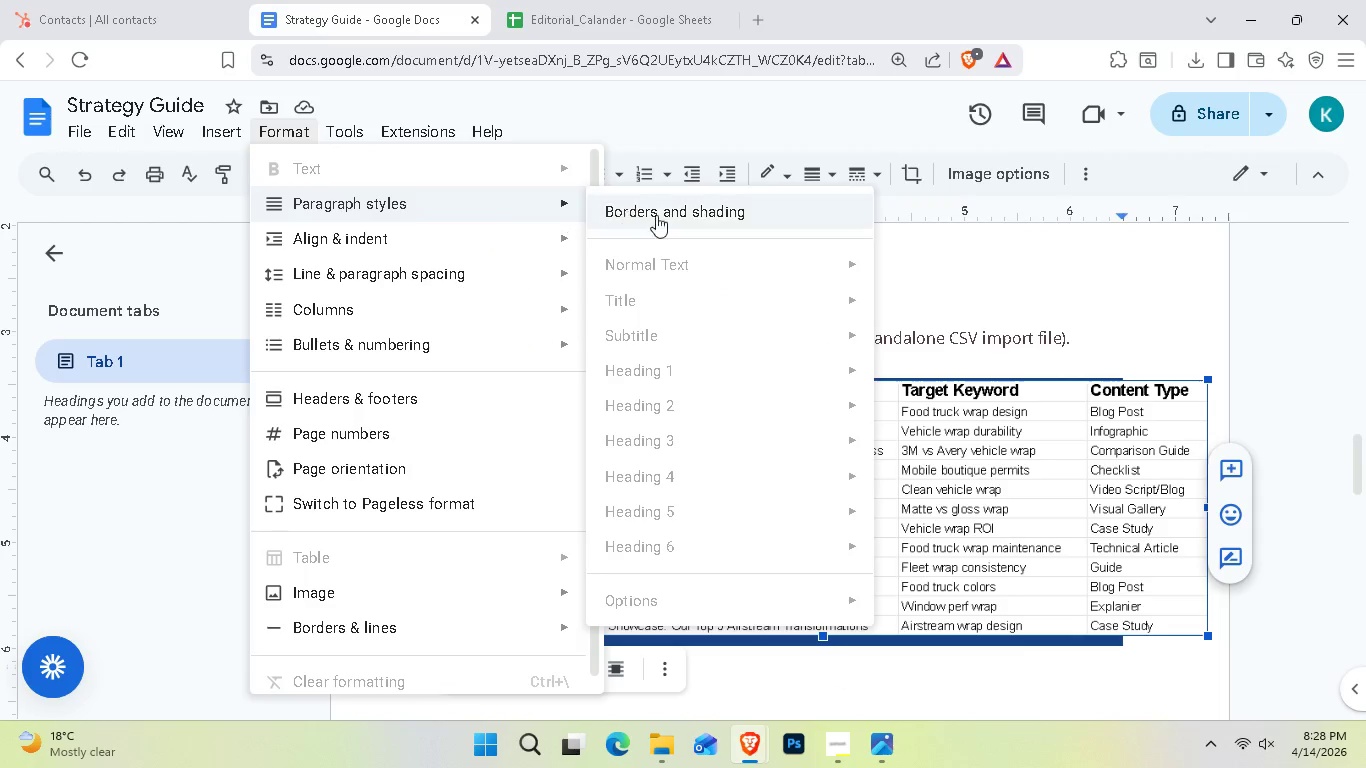 
left_click([672, 215])
 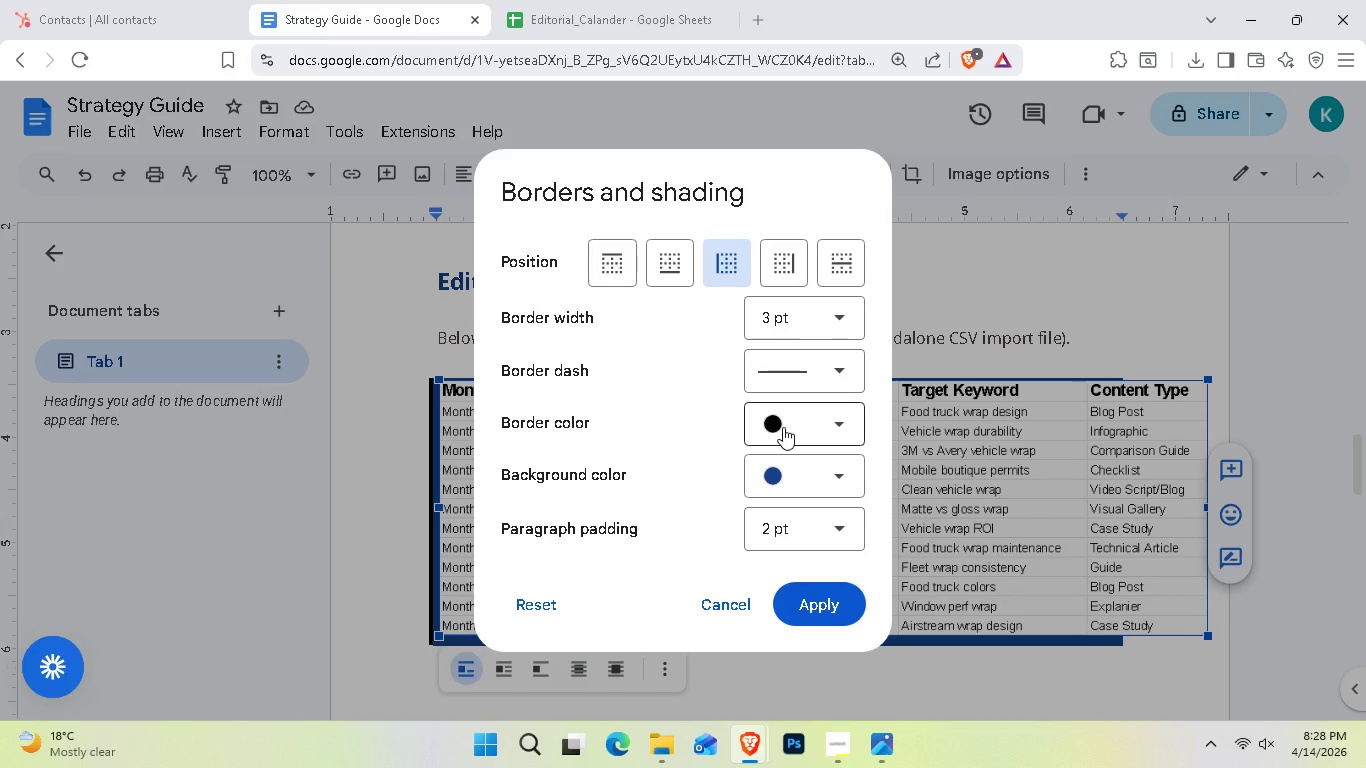 
left_click([820, 418])
 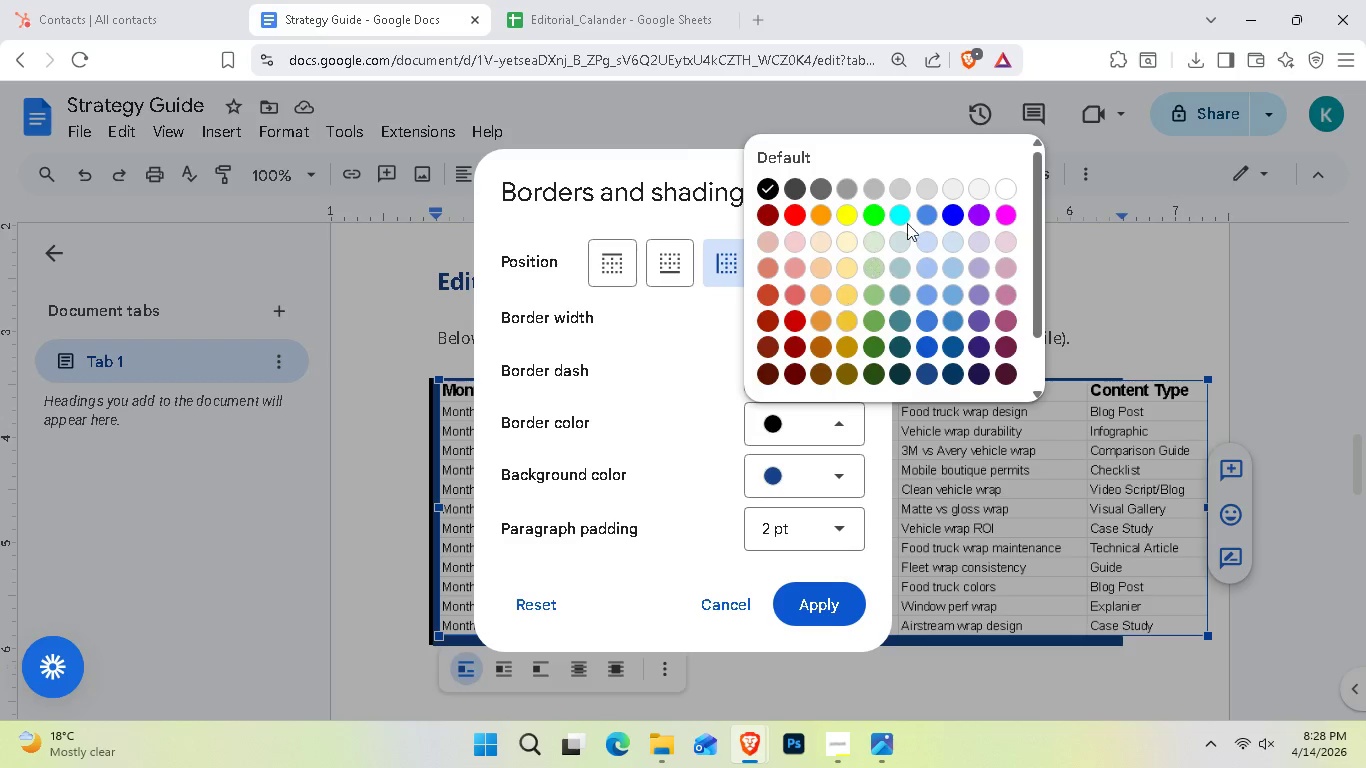 
left_click([1002, 193])
 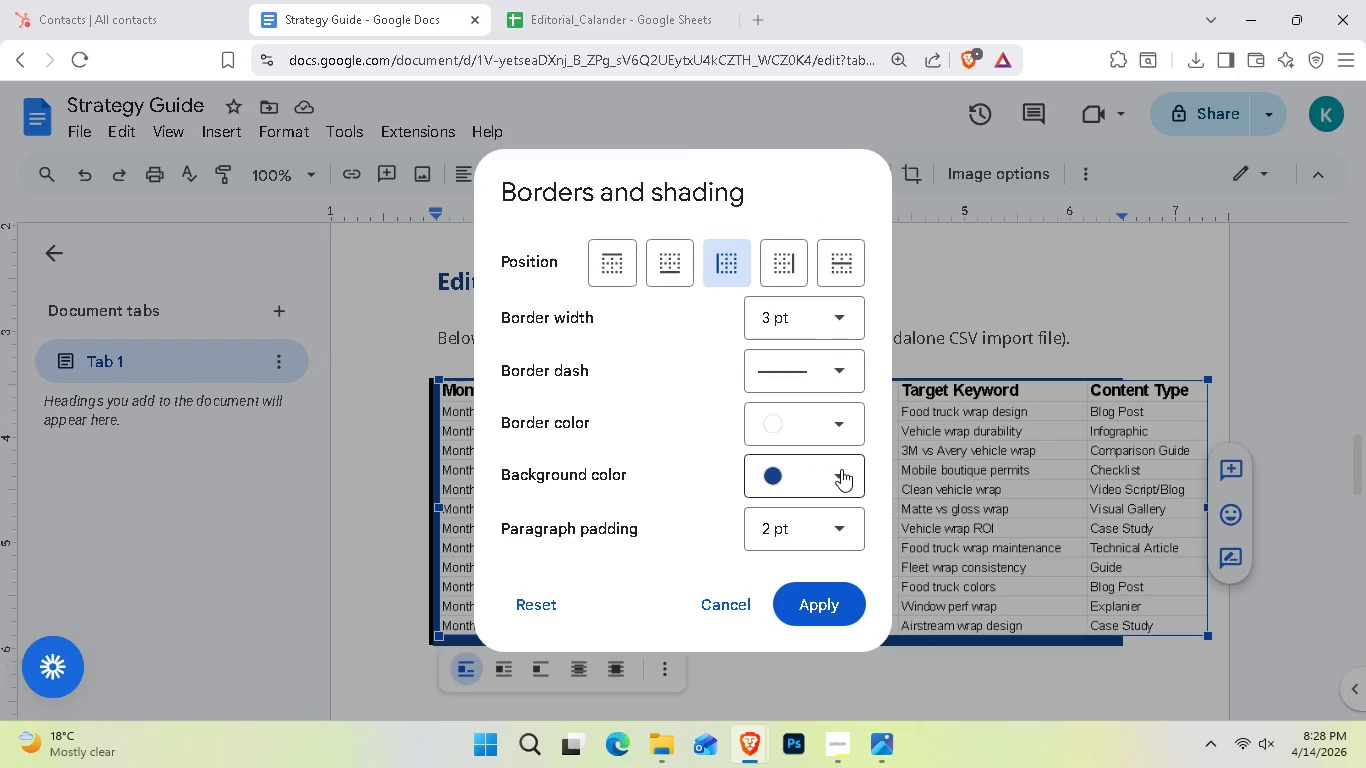 
left_click([844, 478])
 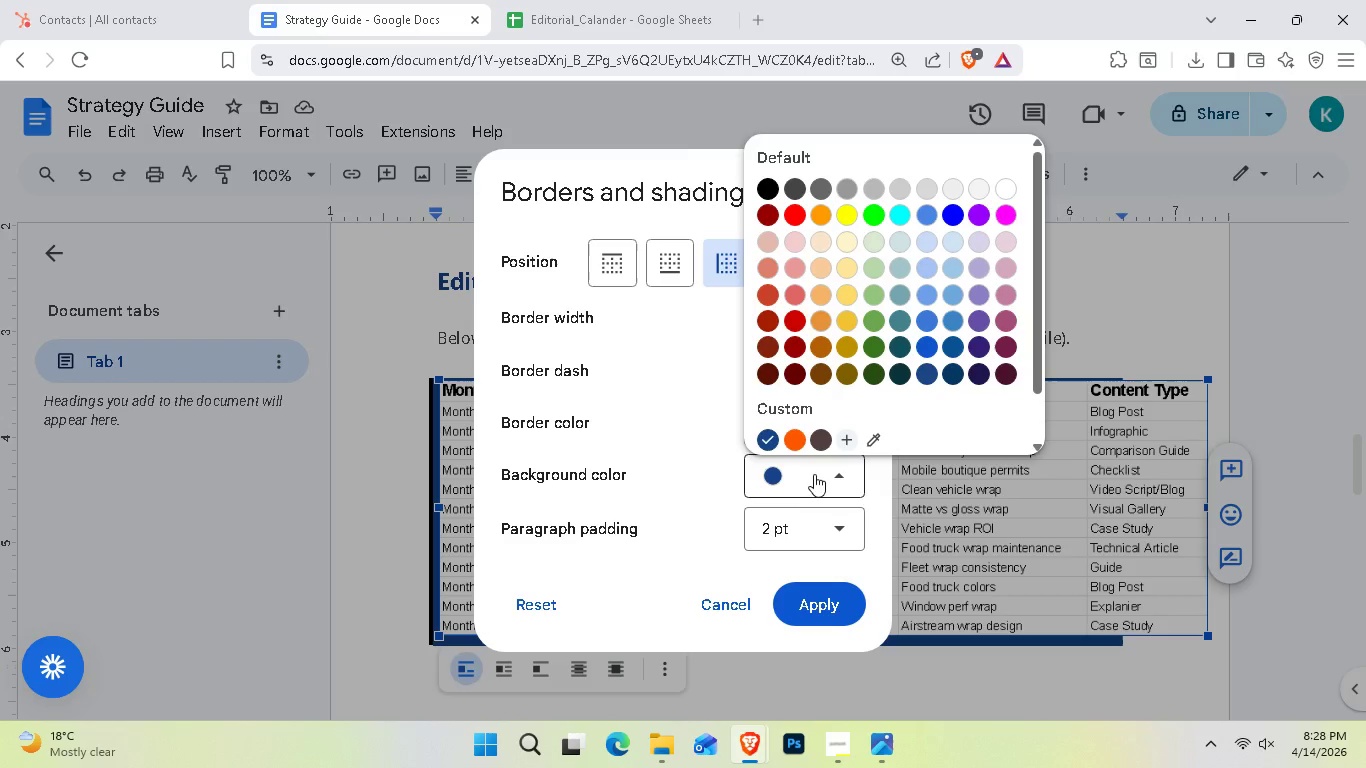 
mouse_move([967, 196])
 